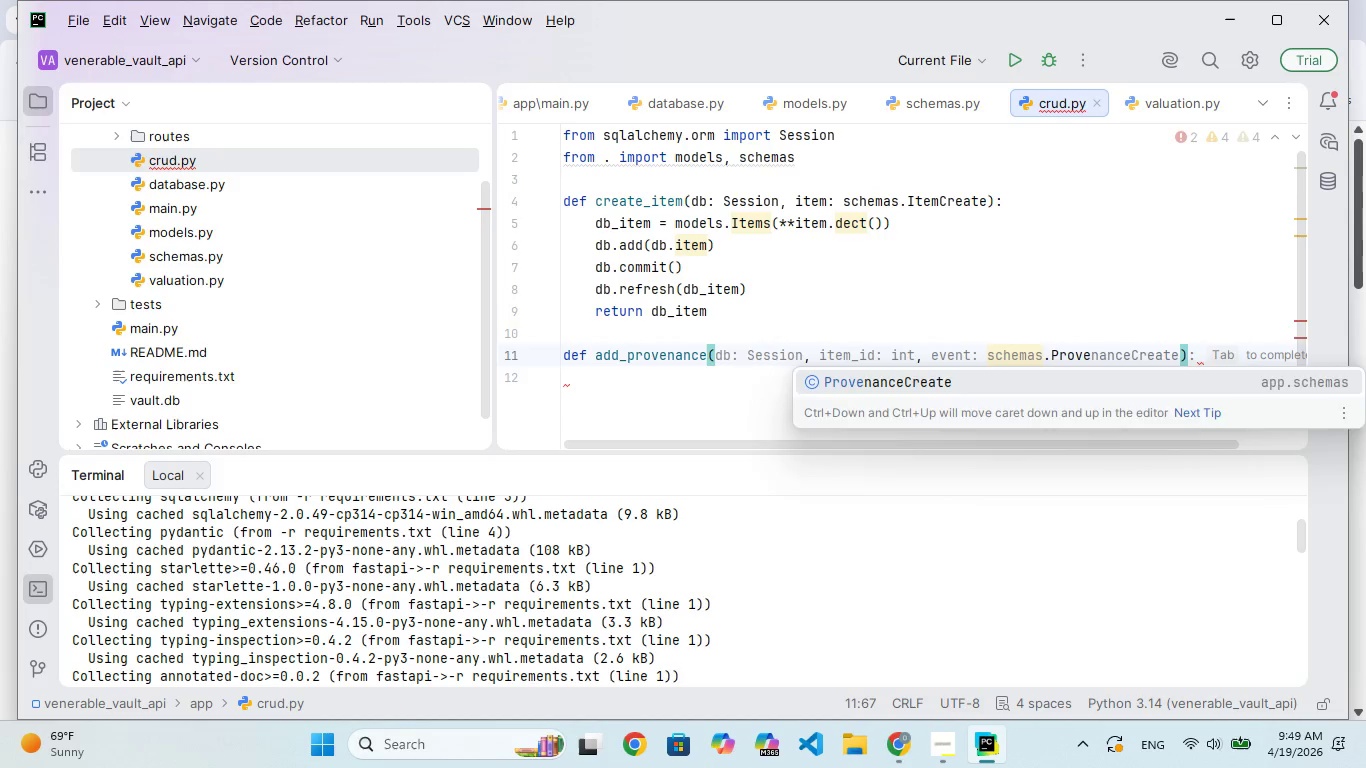 
key(Enter)
 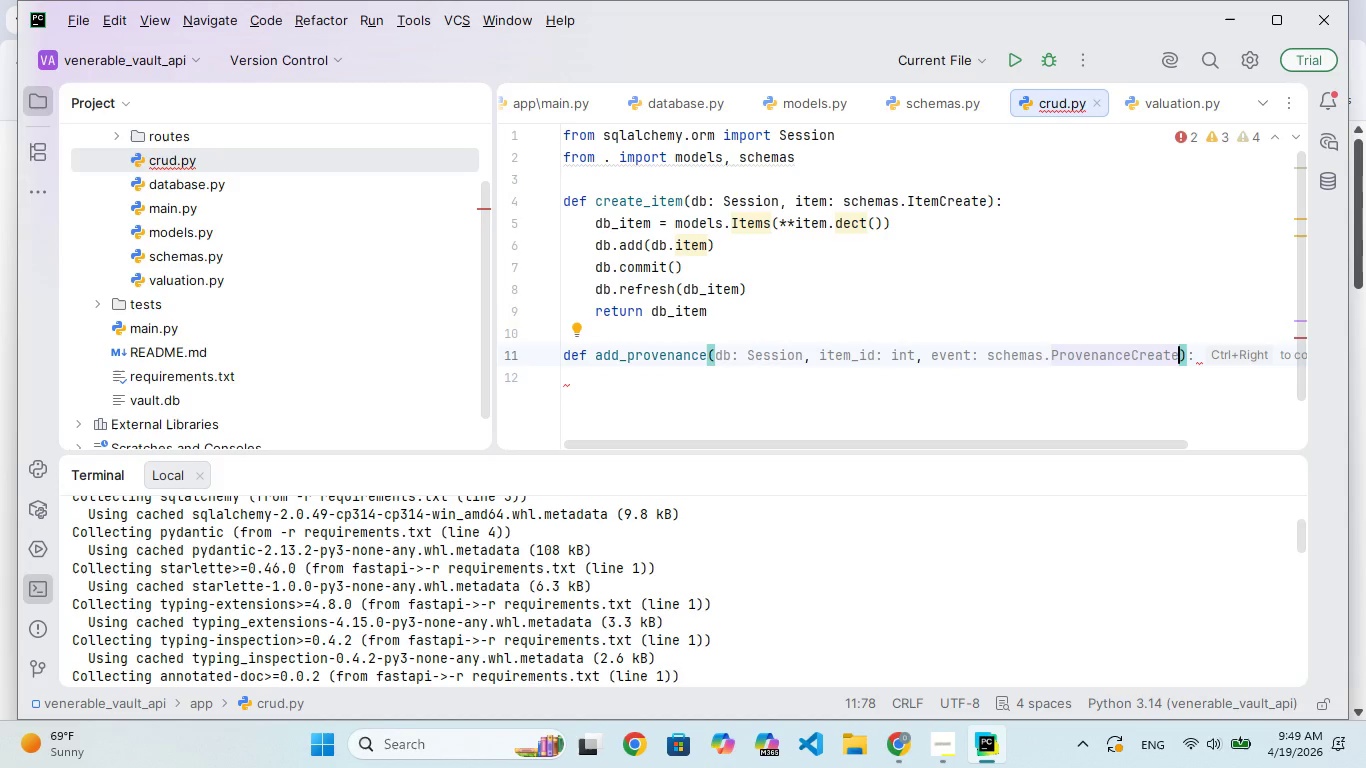 
key(ArrowRight)
 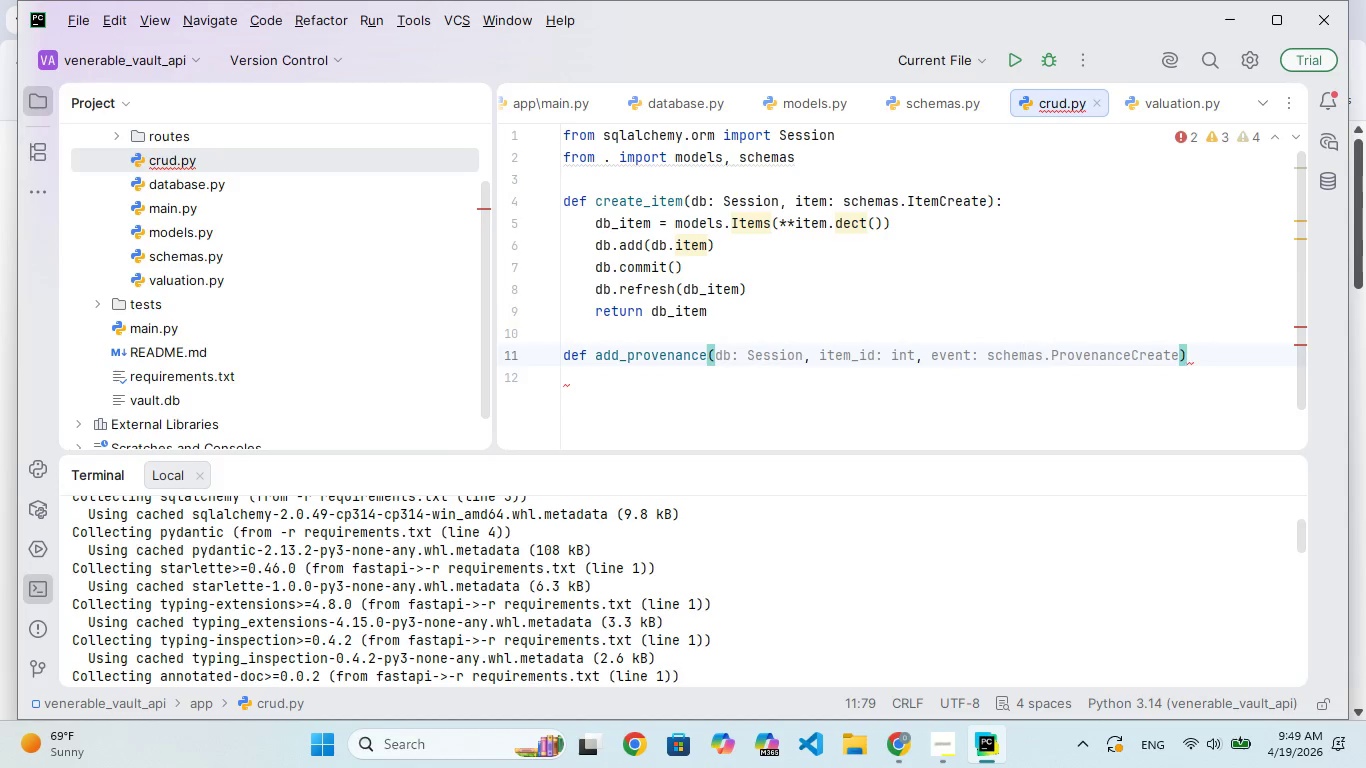 
key(Shift+Semicolon)
 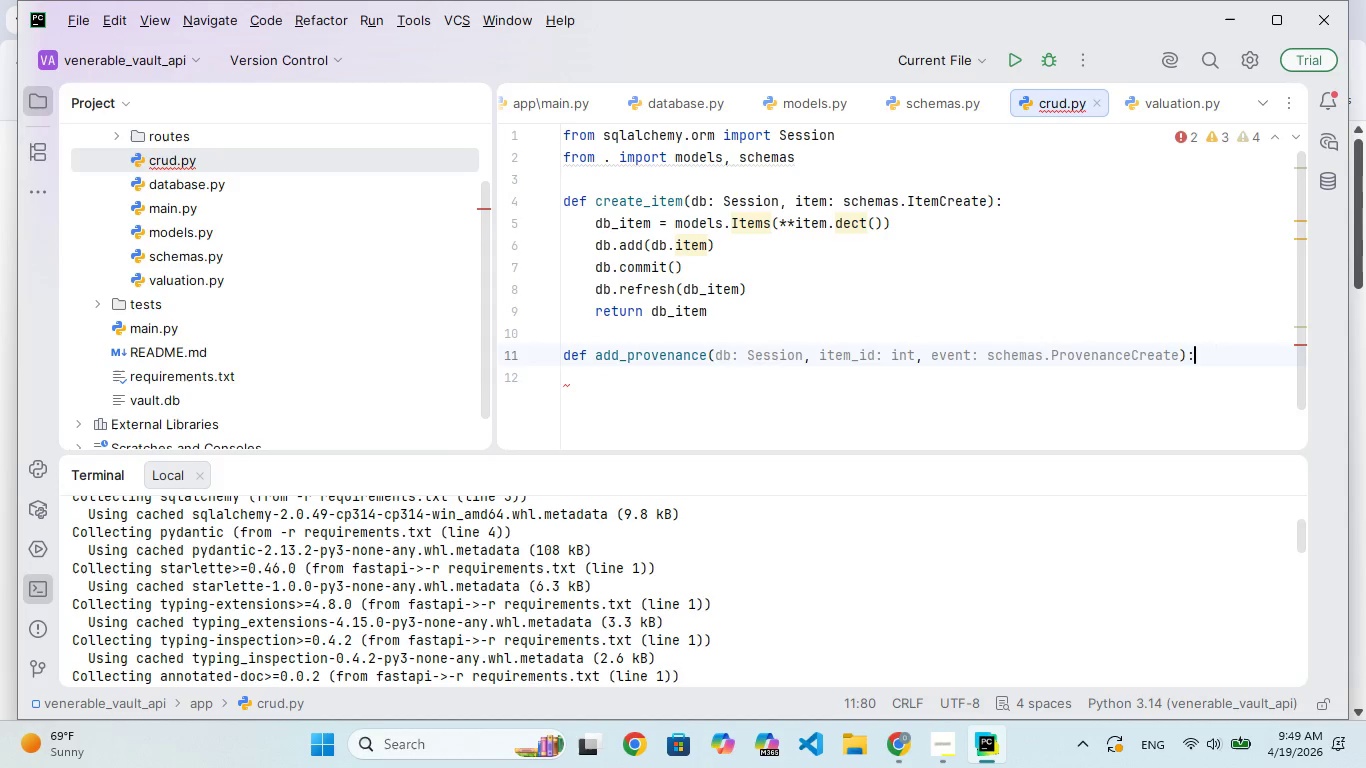 
key(Enter)
 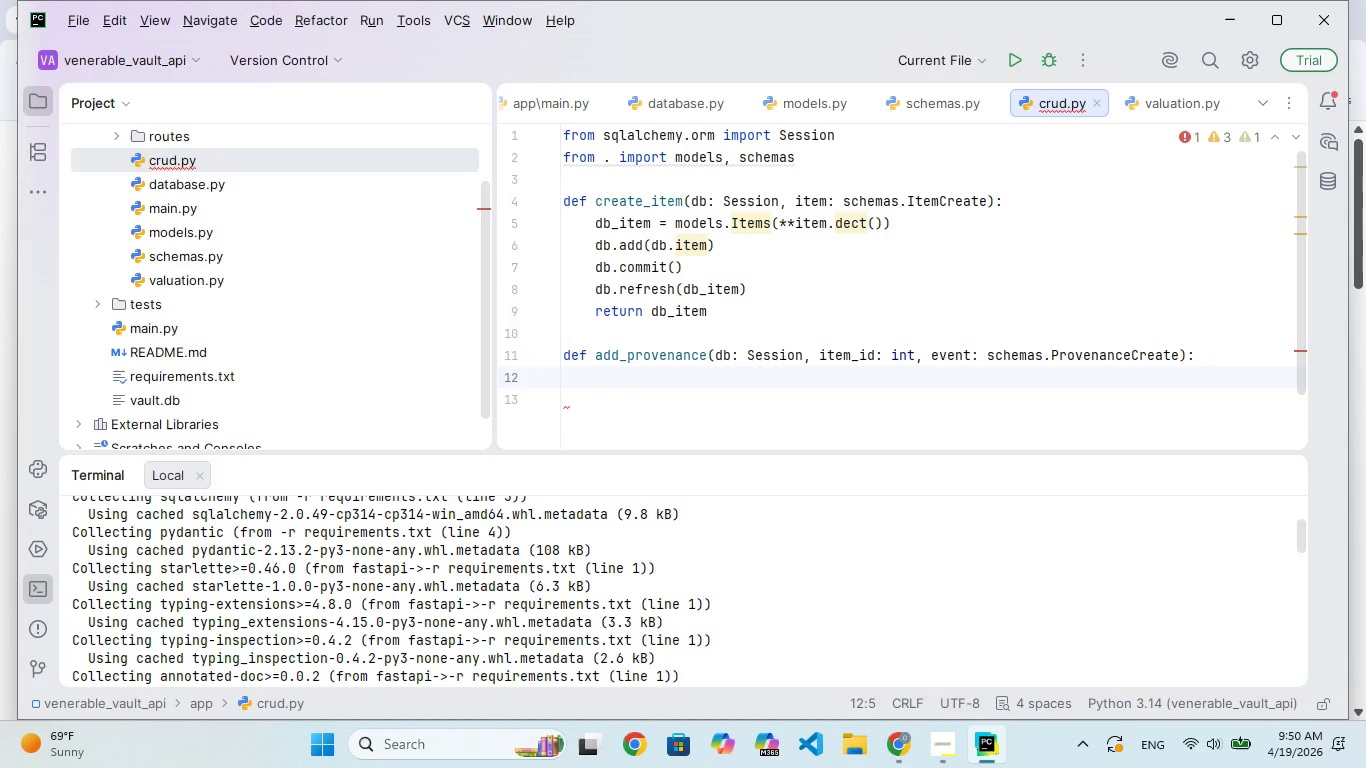 
wait(10.27)
 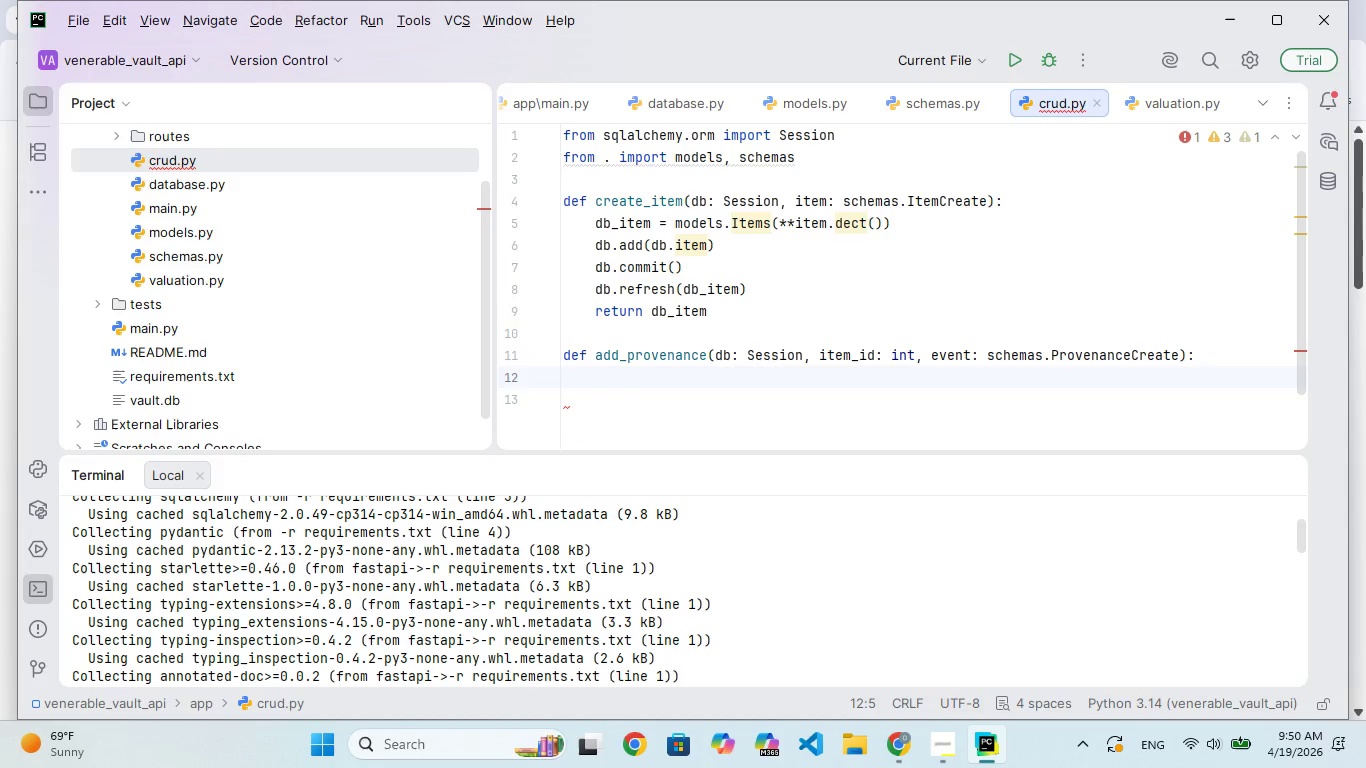 
type(db_event = models.Event)
 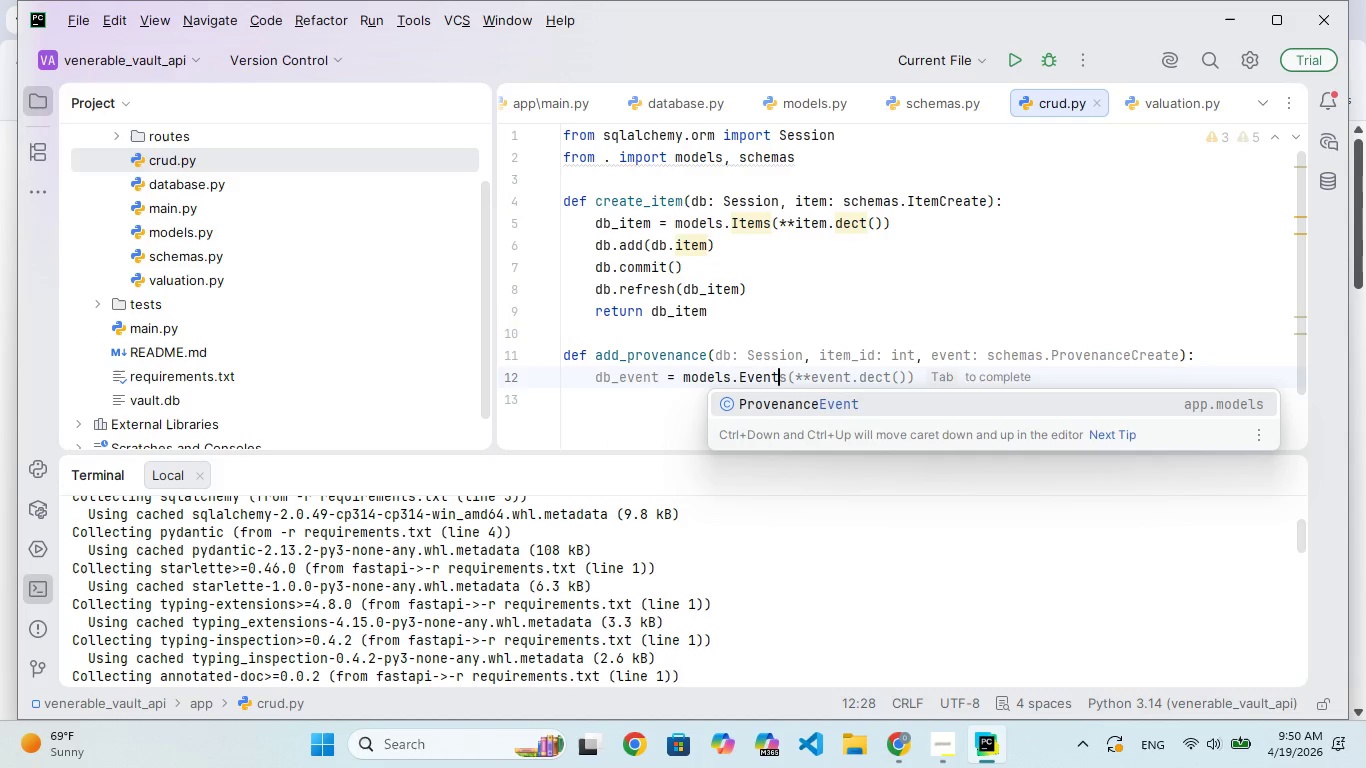 
wait(6.56)
 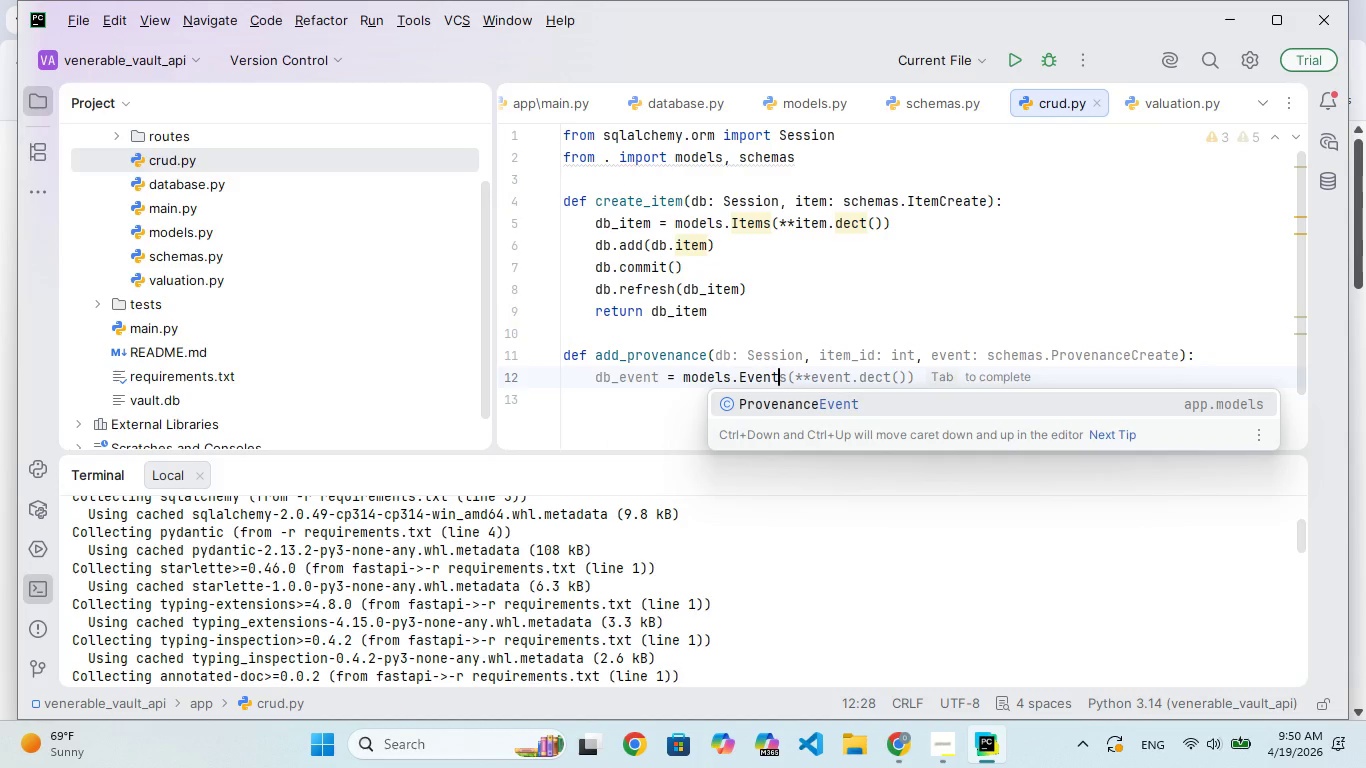 
key(Backspace)
 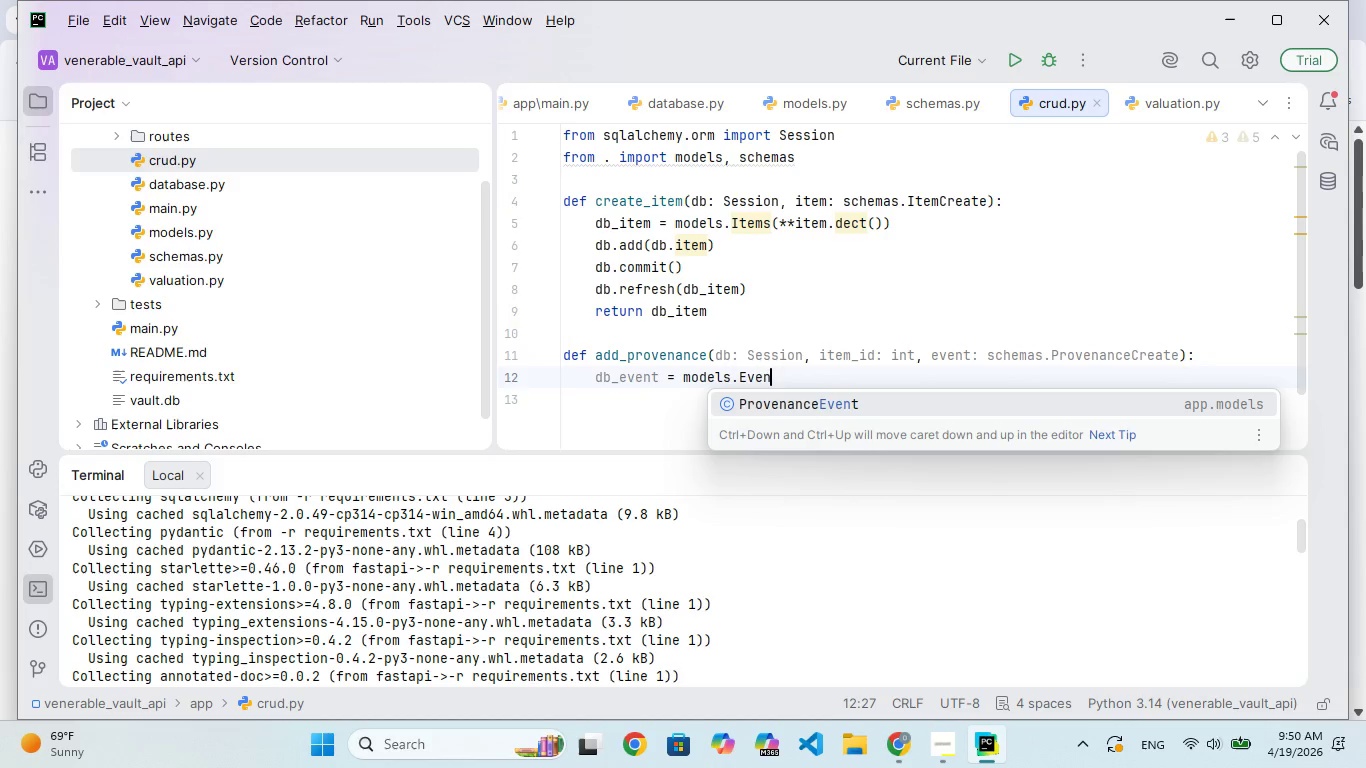 
key(Backspace)
 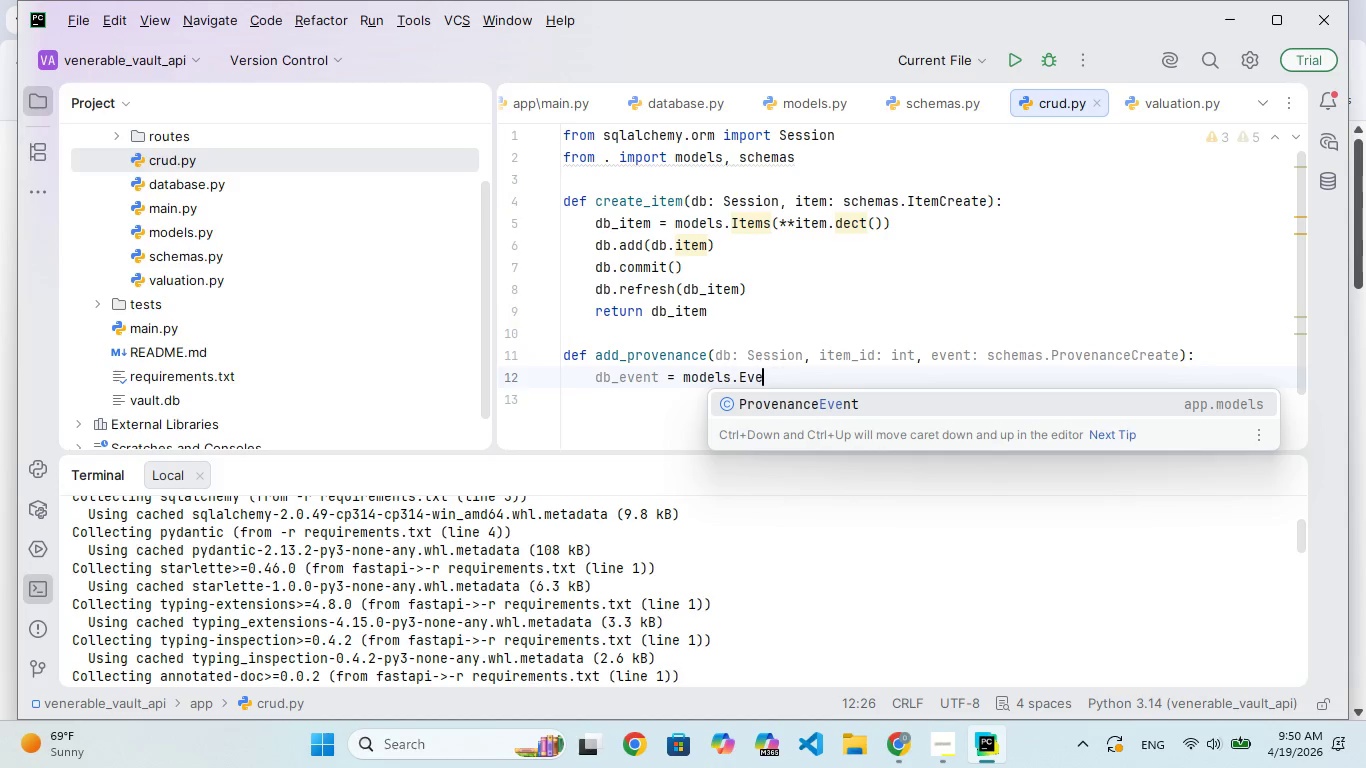 
key(Backspace)
 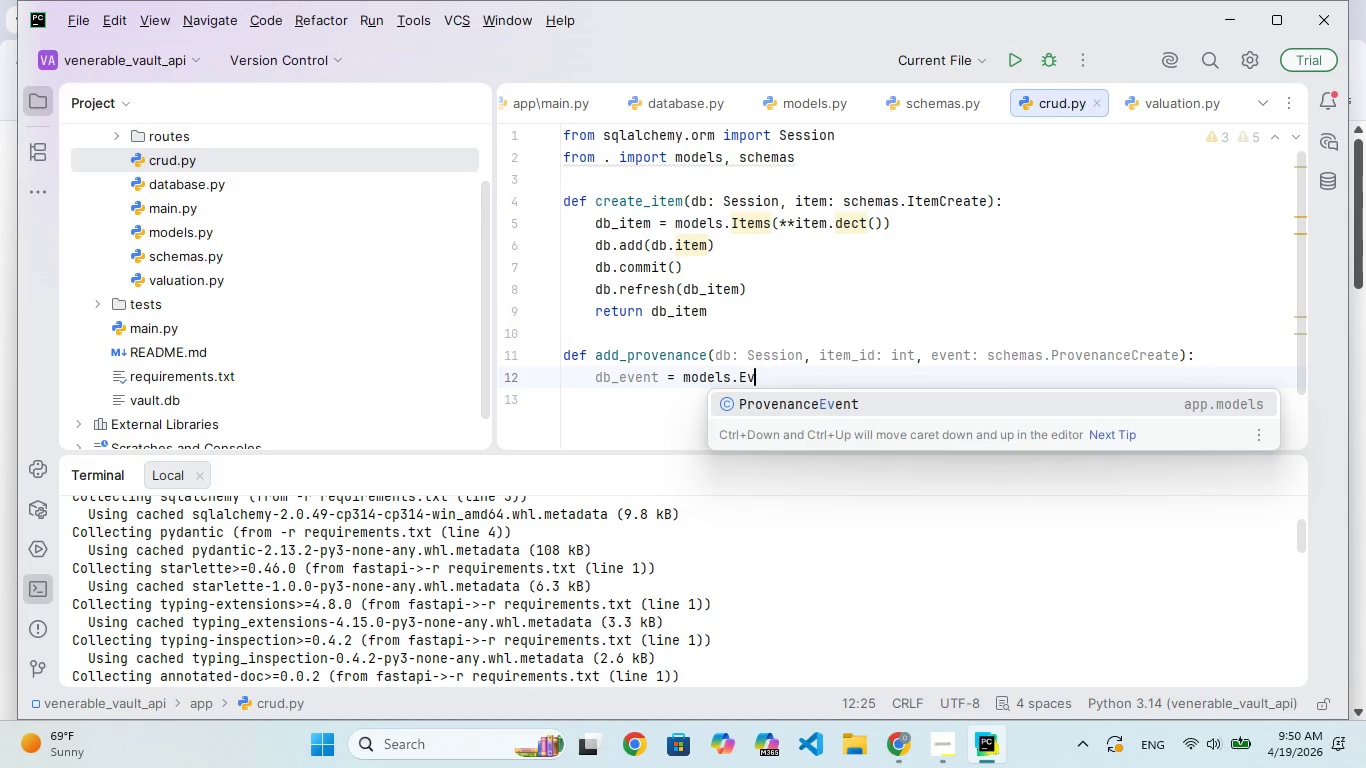 
key(Backspace)
 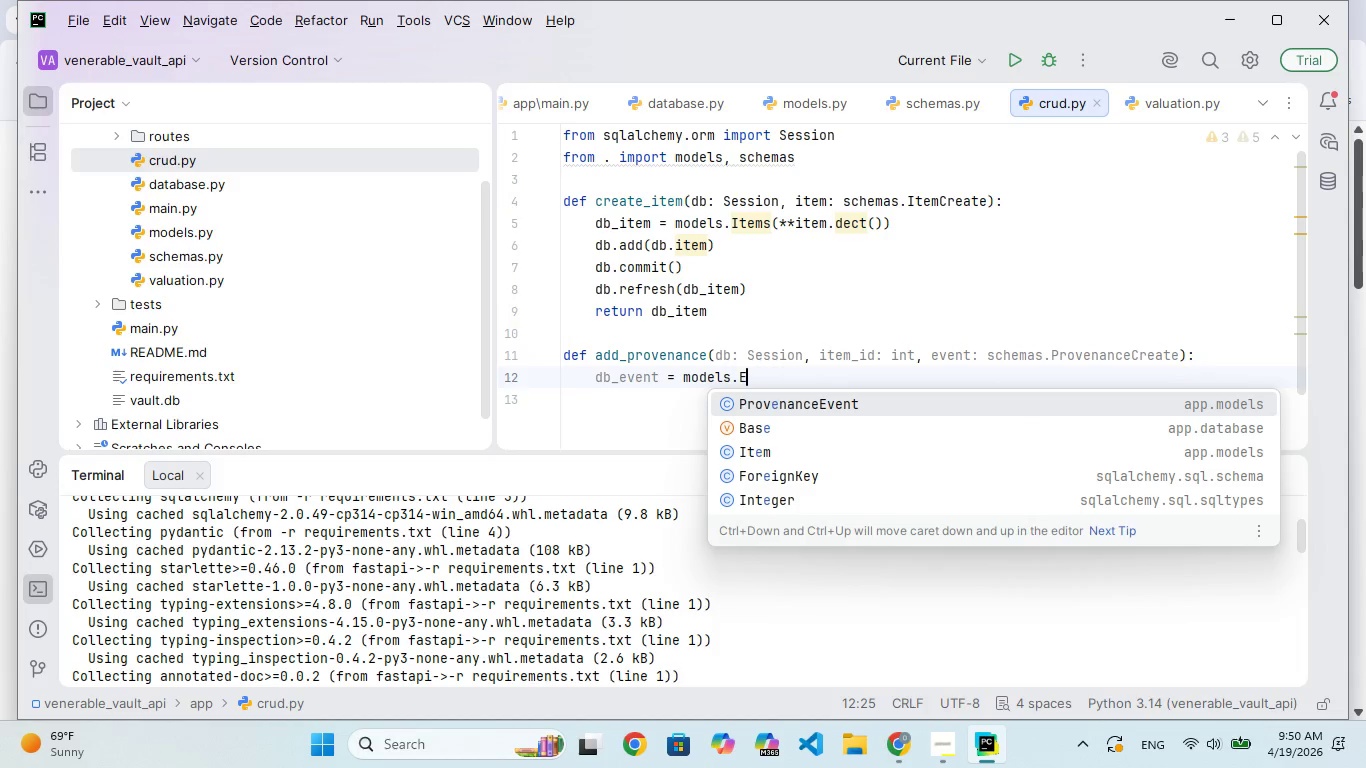 
key(Backspace)
 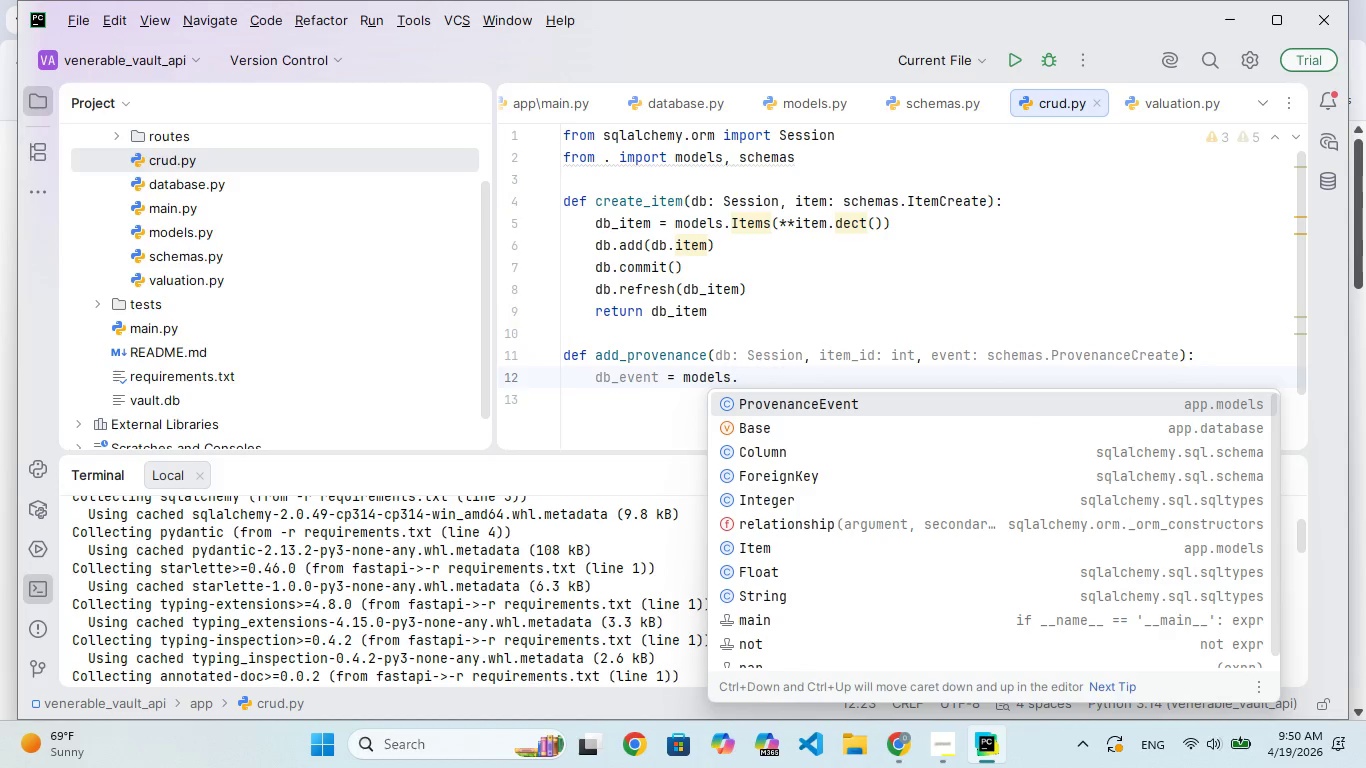 
hold_key(key=Enter, duration=0.33)
 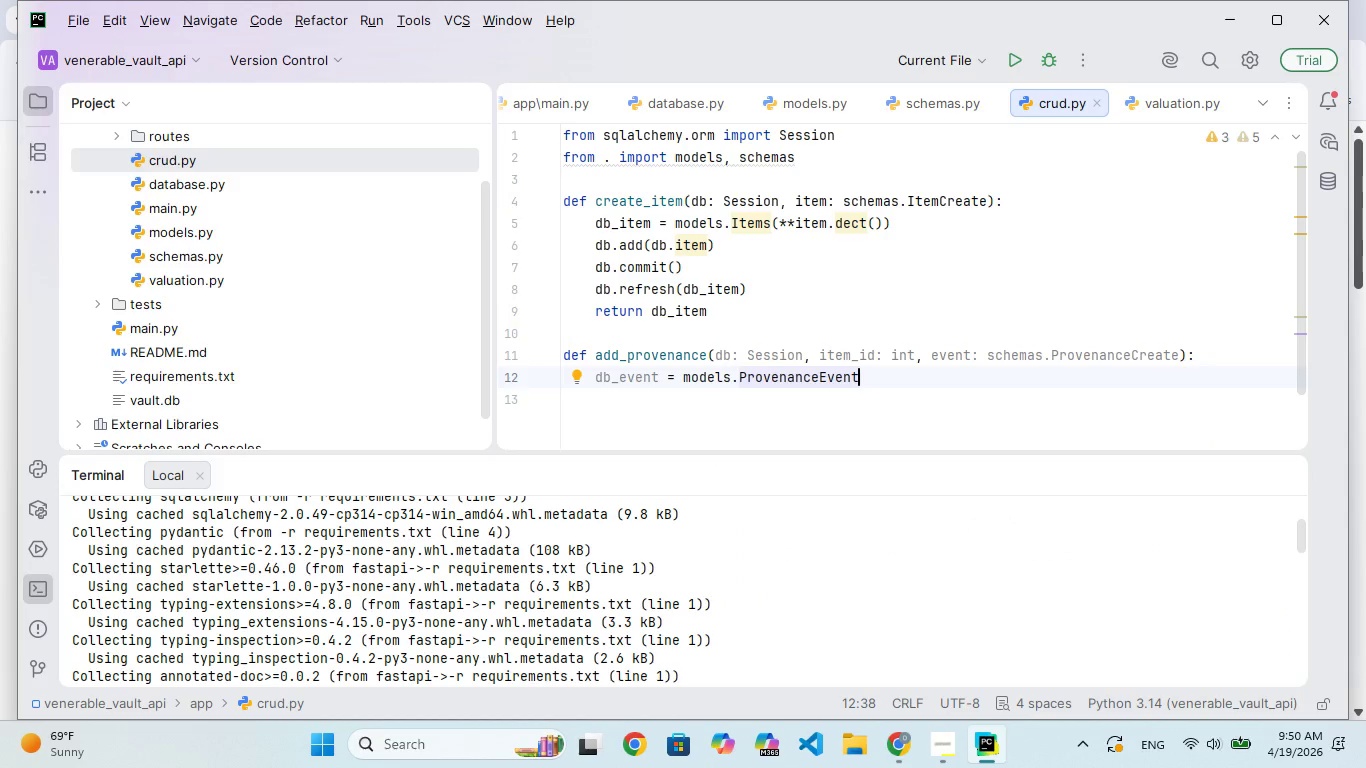 
type((**event.dict()
 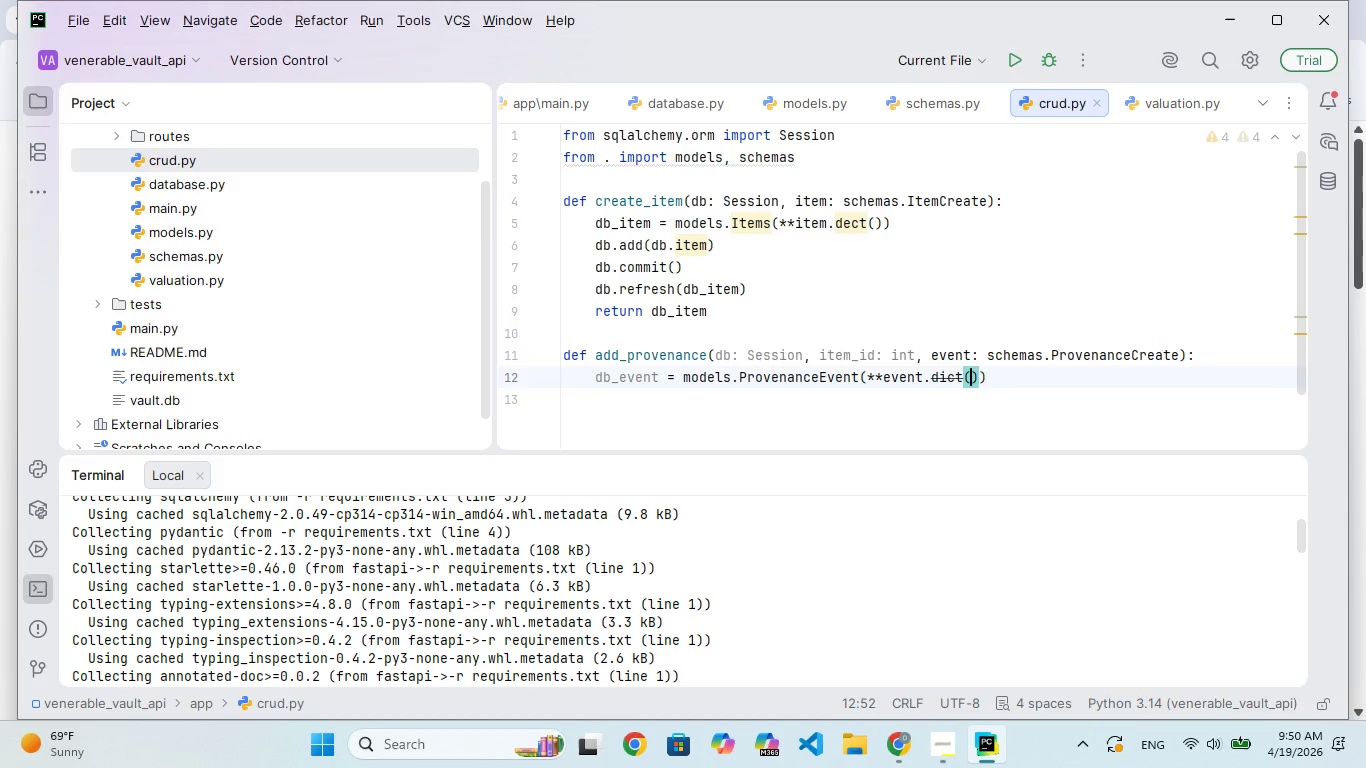 
key(ArrowRight)
 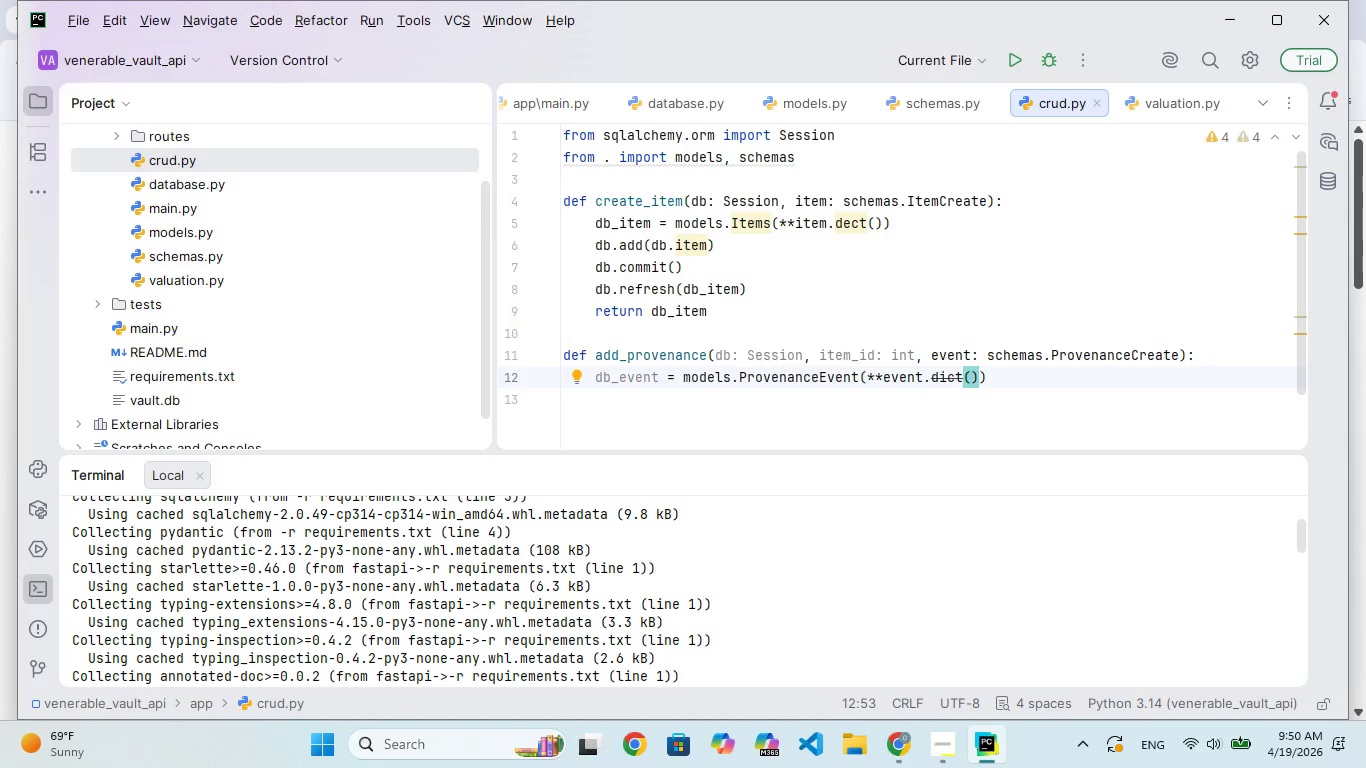 
type(, item)
 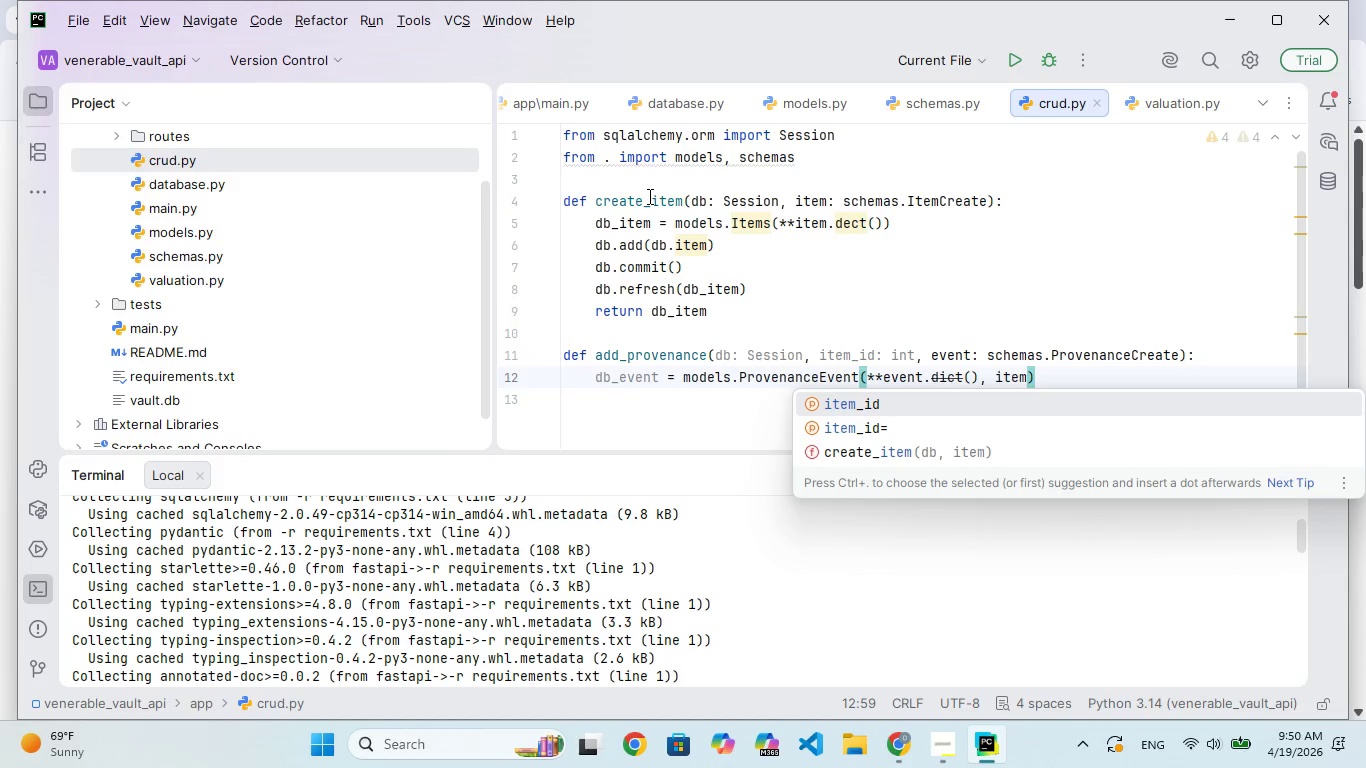 
wait(14.05)
 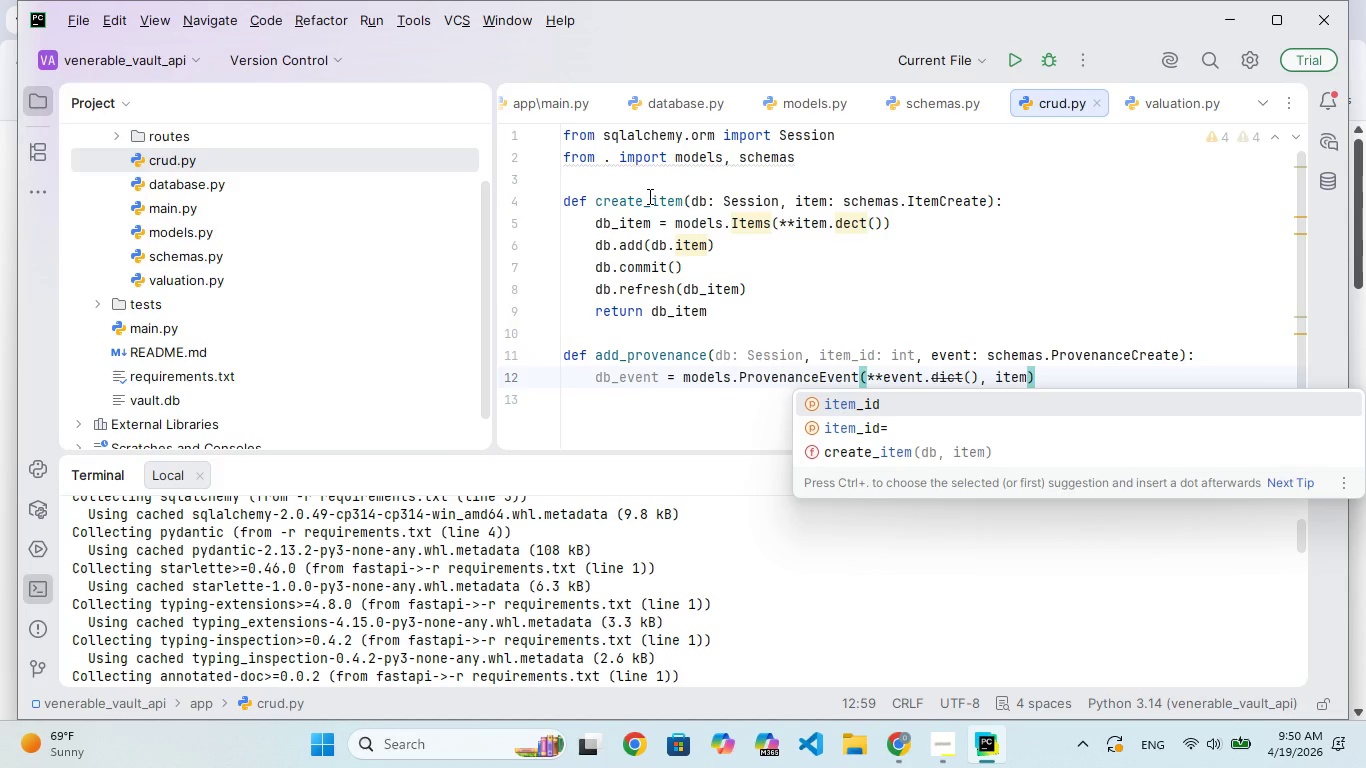 
type(_id)
 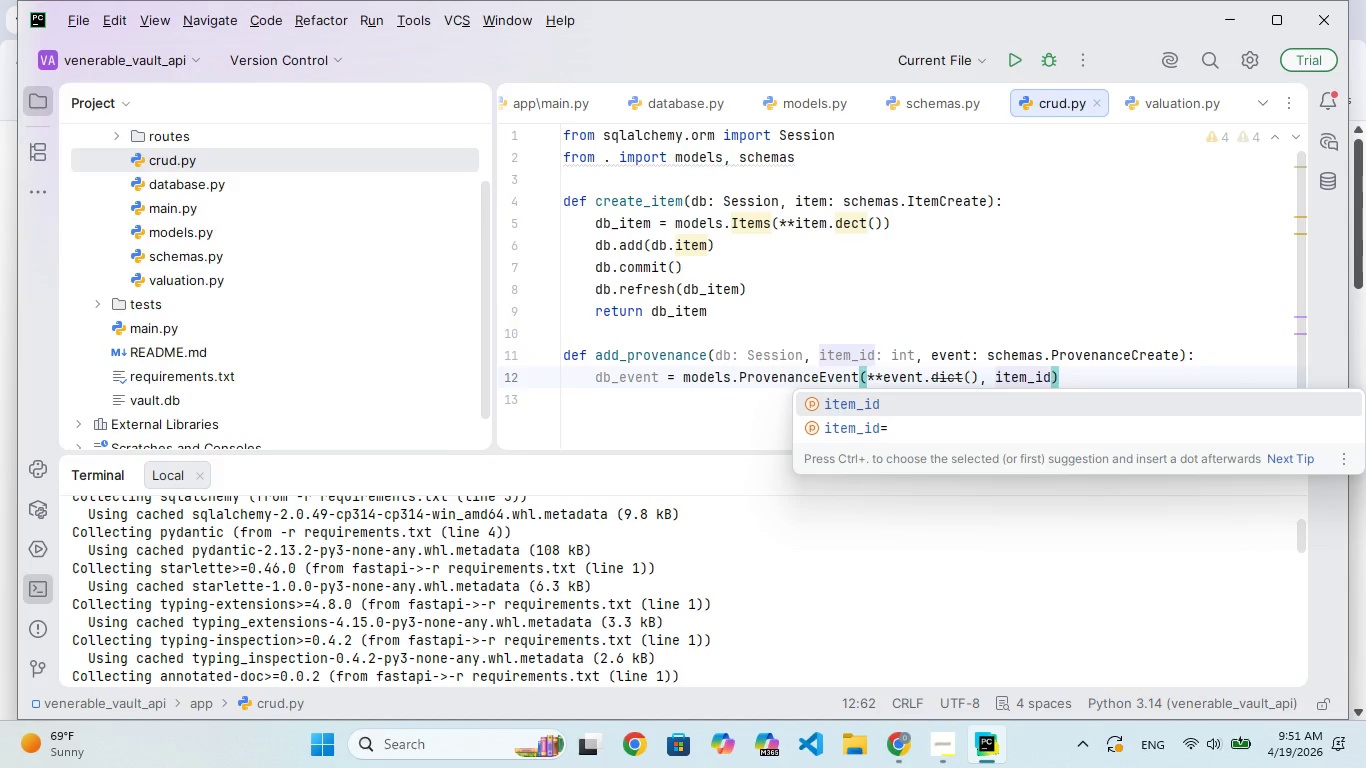 
key(ArrowDown)
 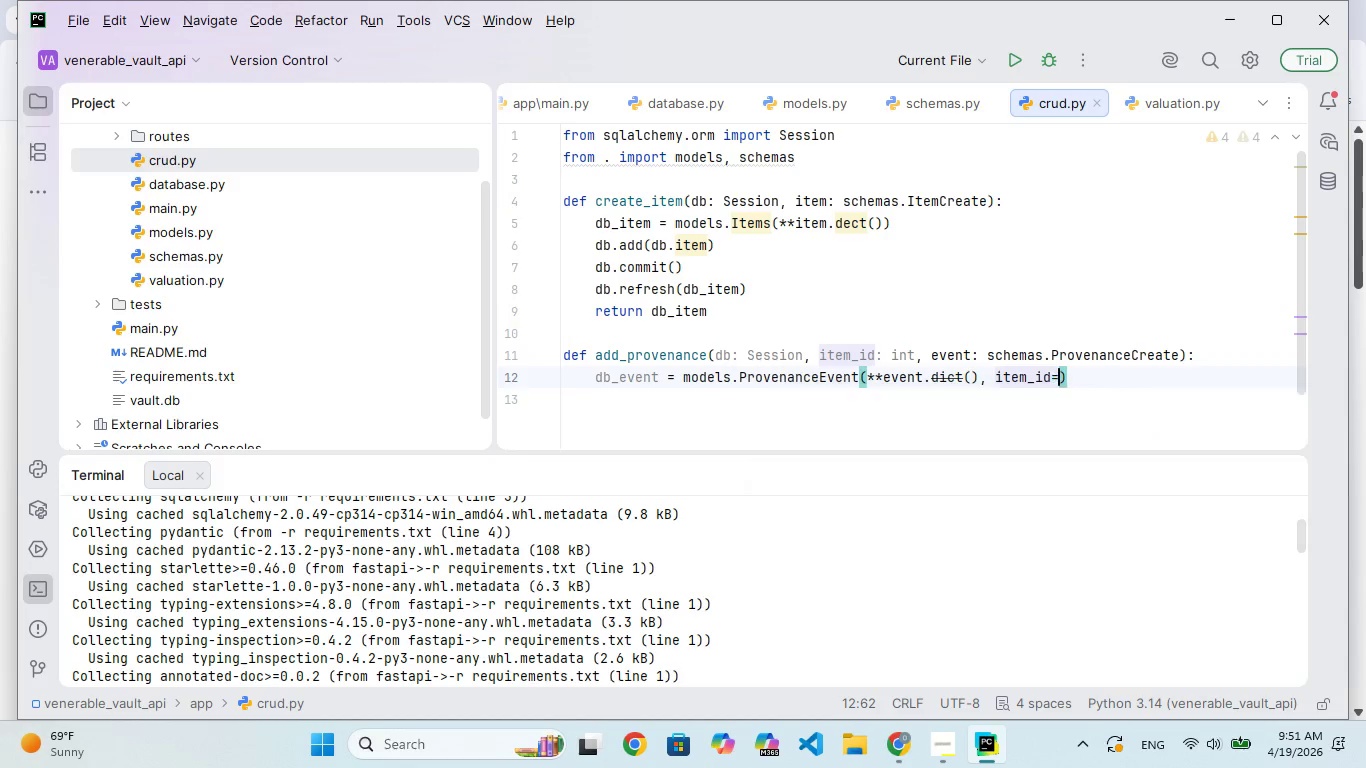 
key(Enter)
 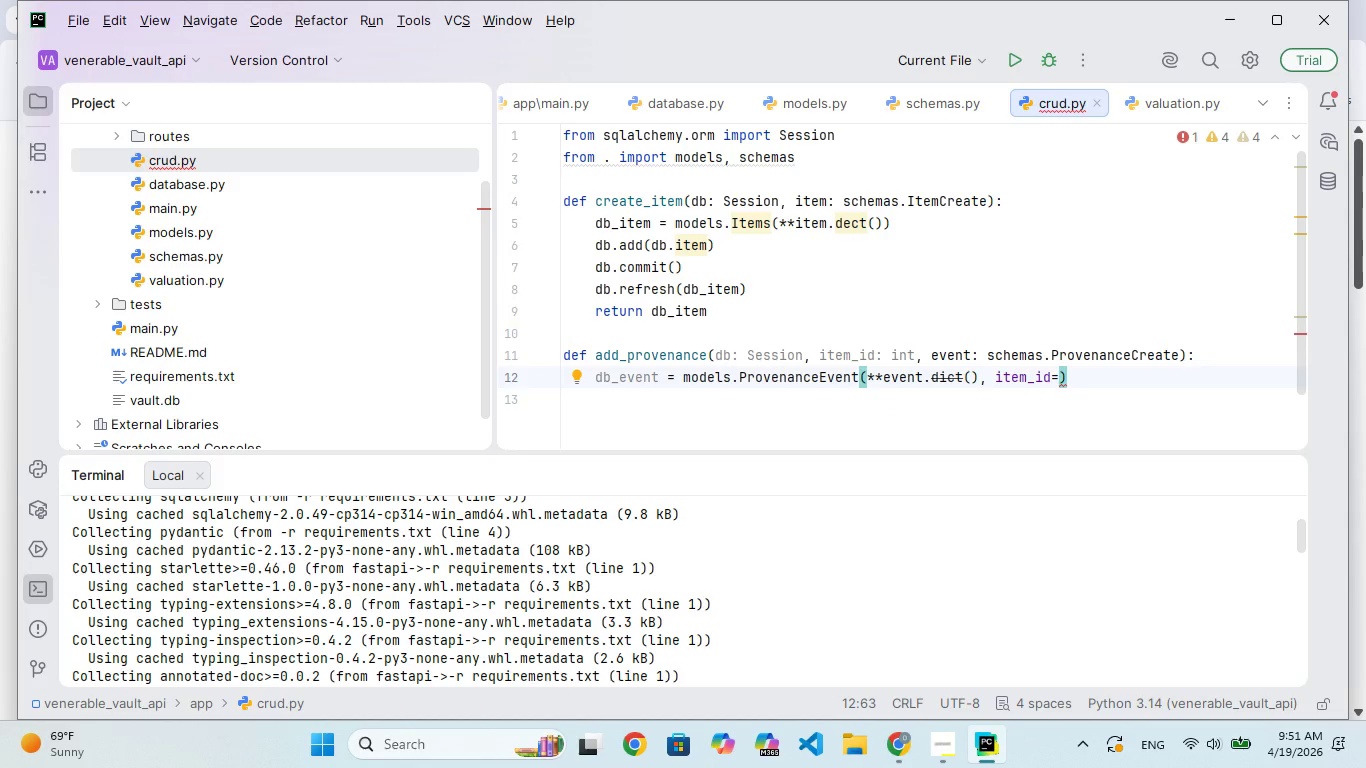 
type(item)
 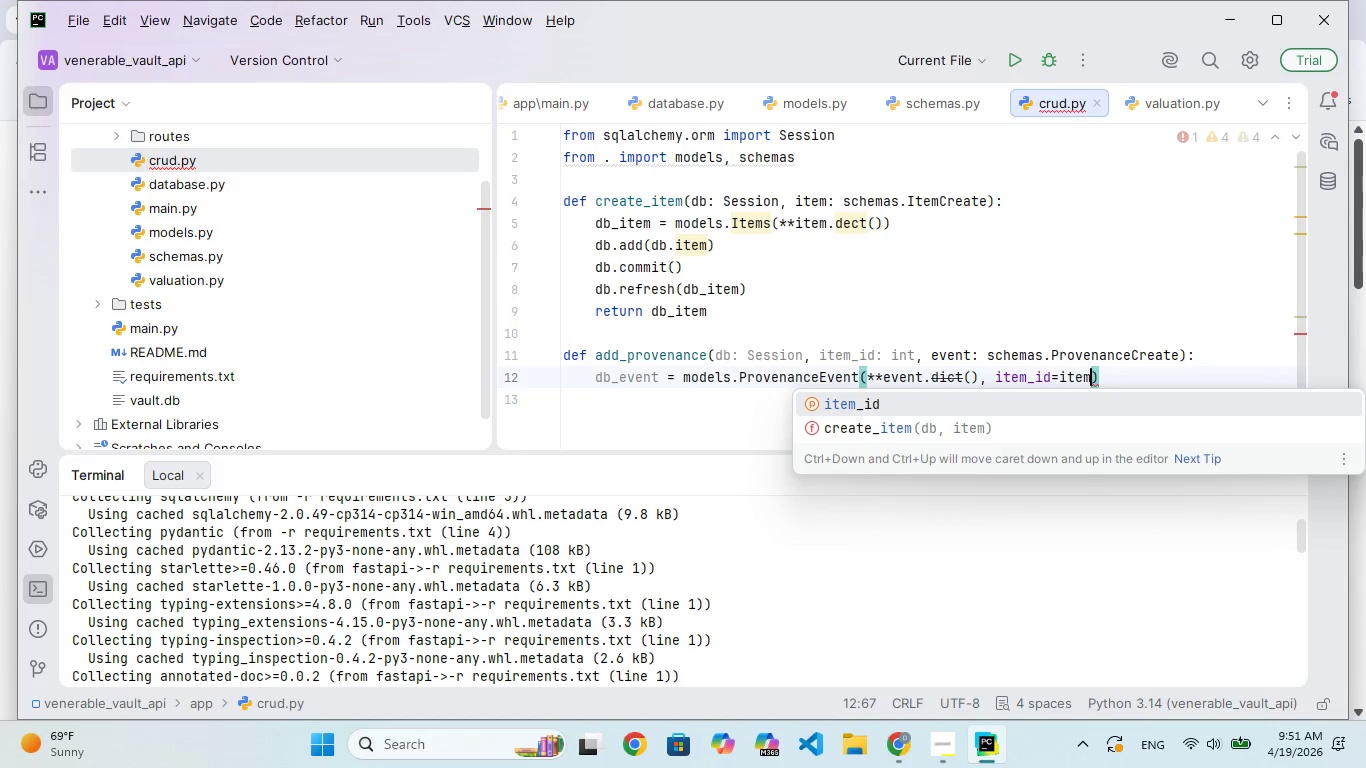 
key(Enter)
 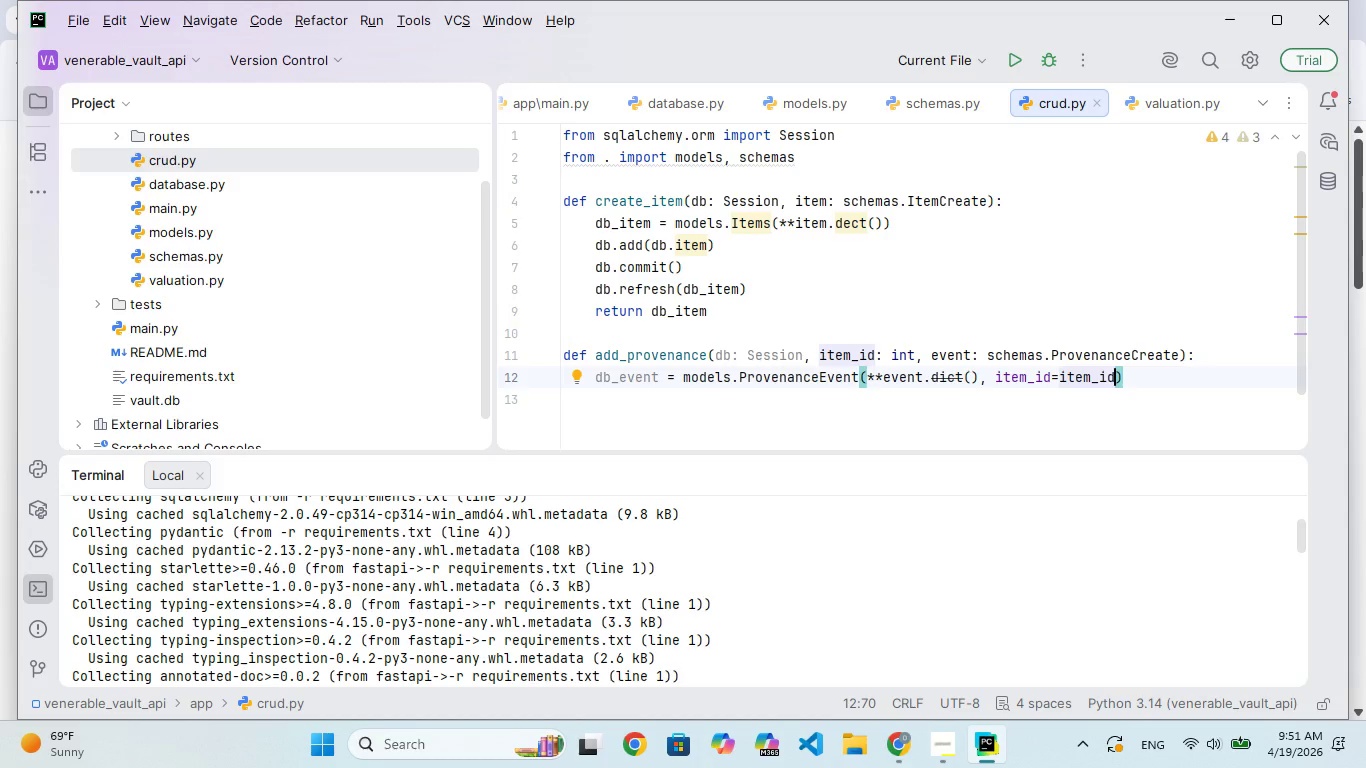 
key(ArrowRight)
 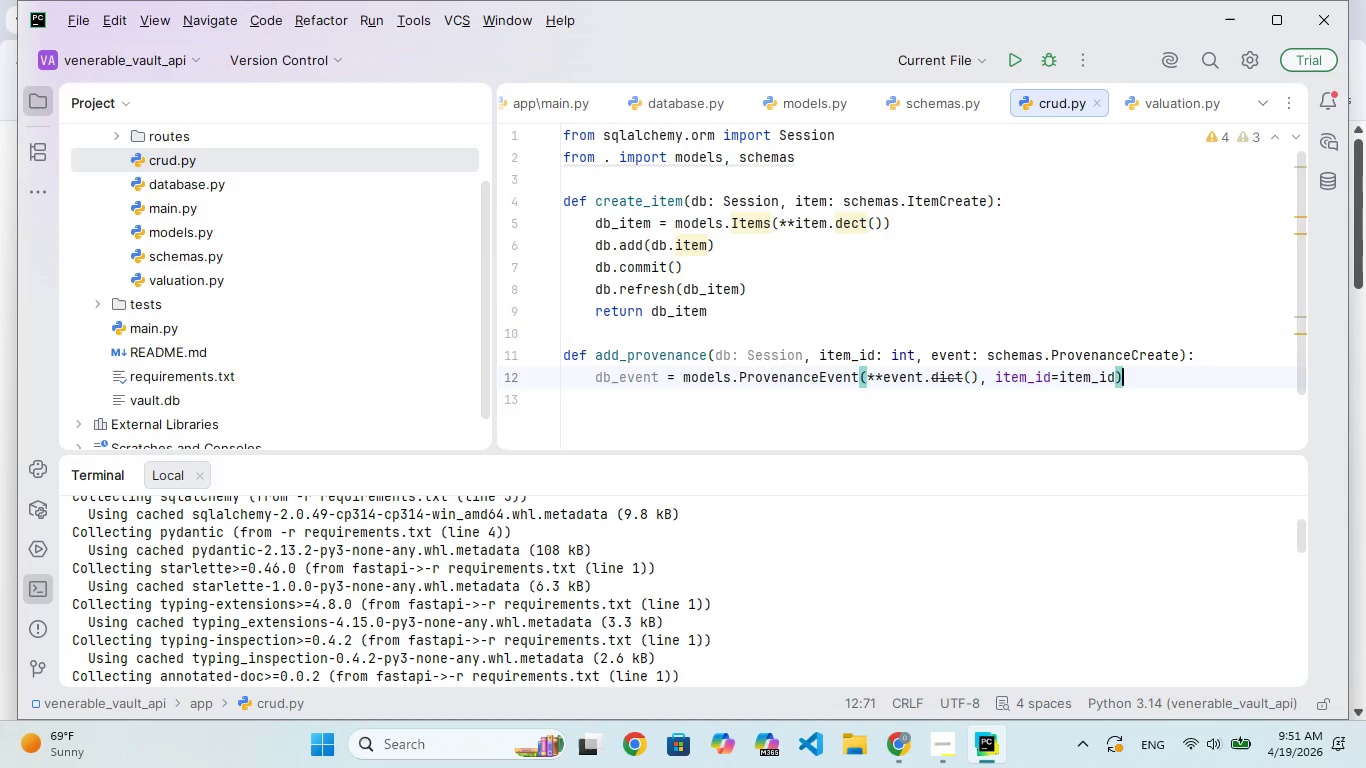 
key(Enter)
 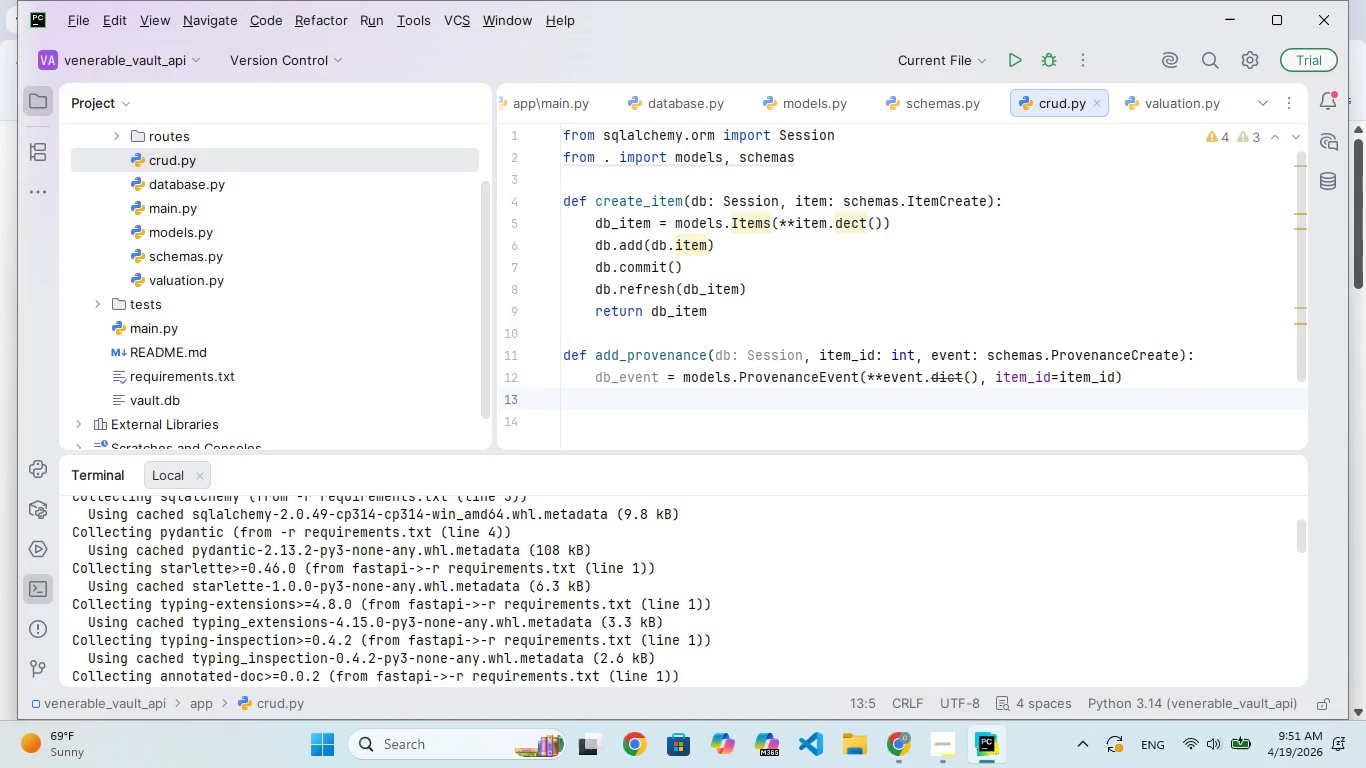 
type(db.add(d_event)
 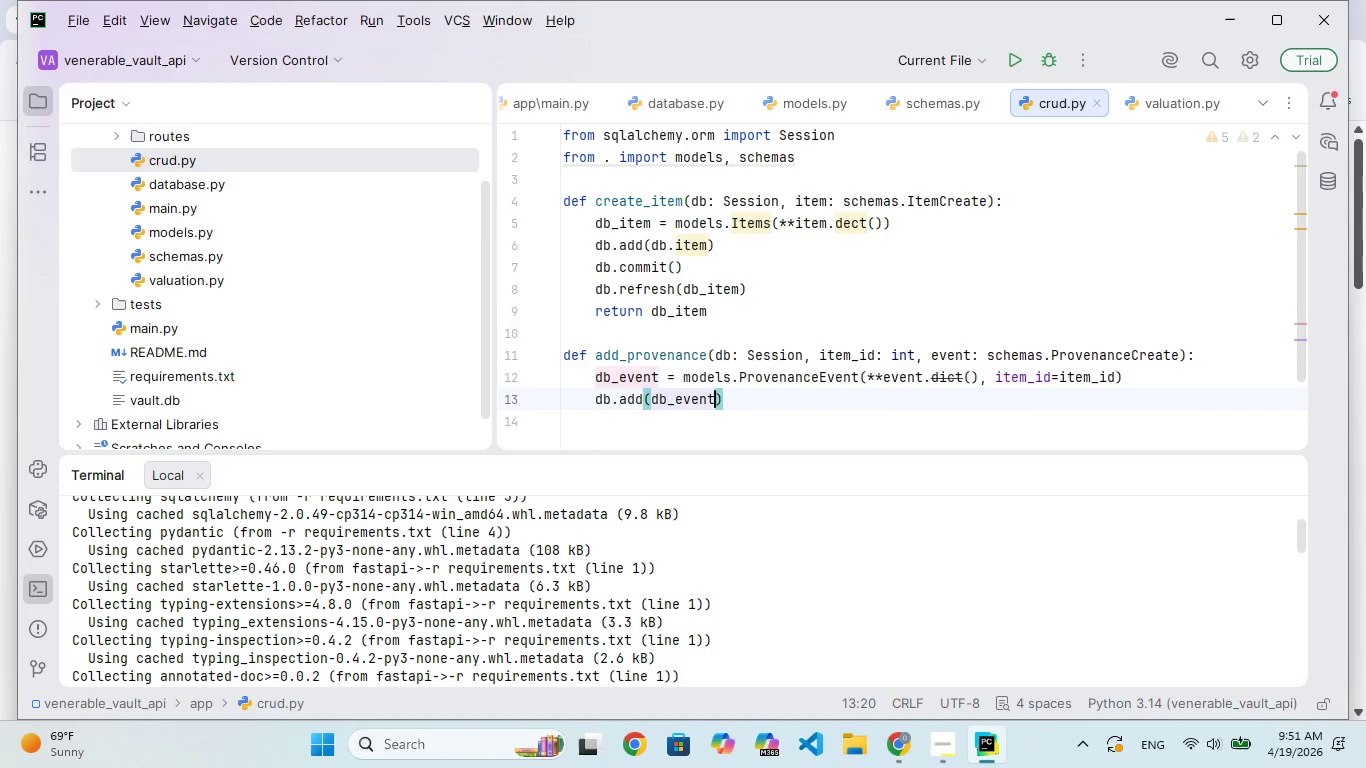 
key(ArrowRight)
 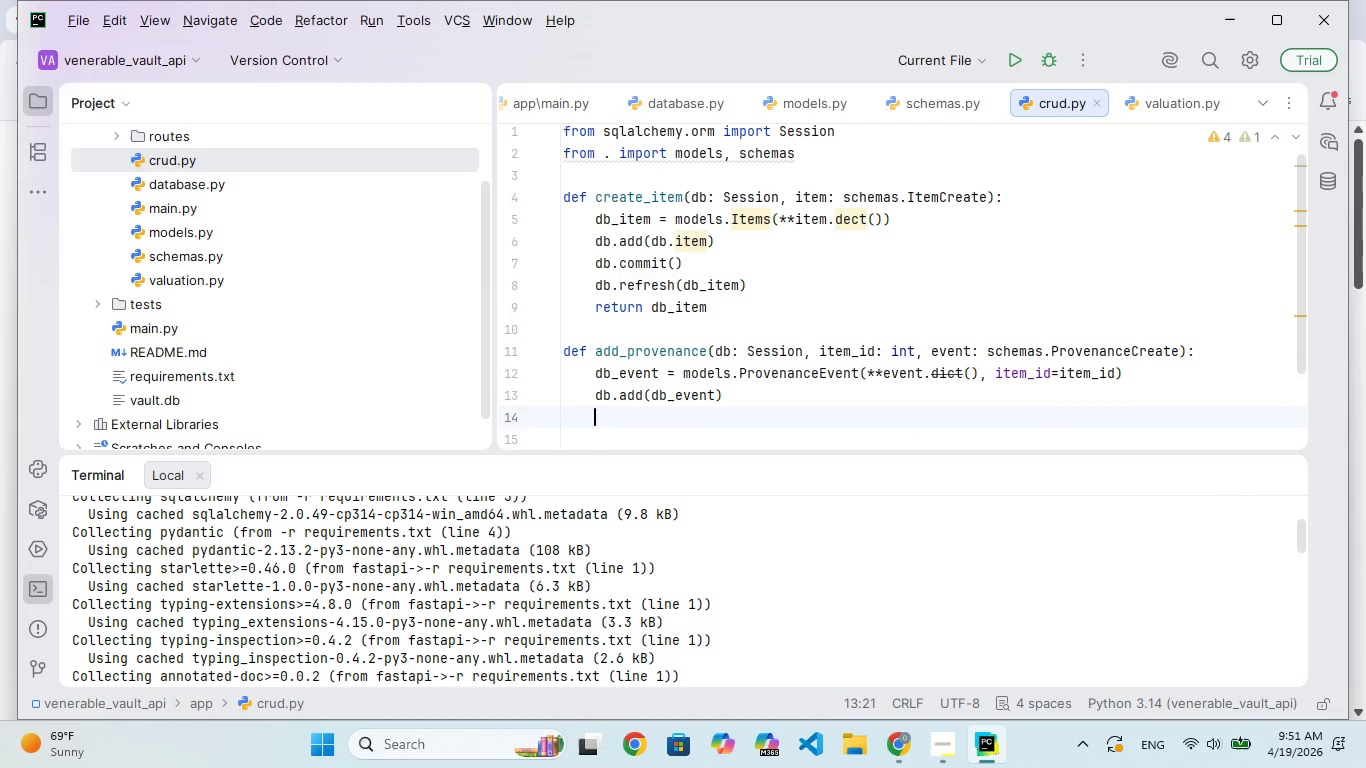 
key(Enter)
 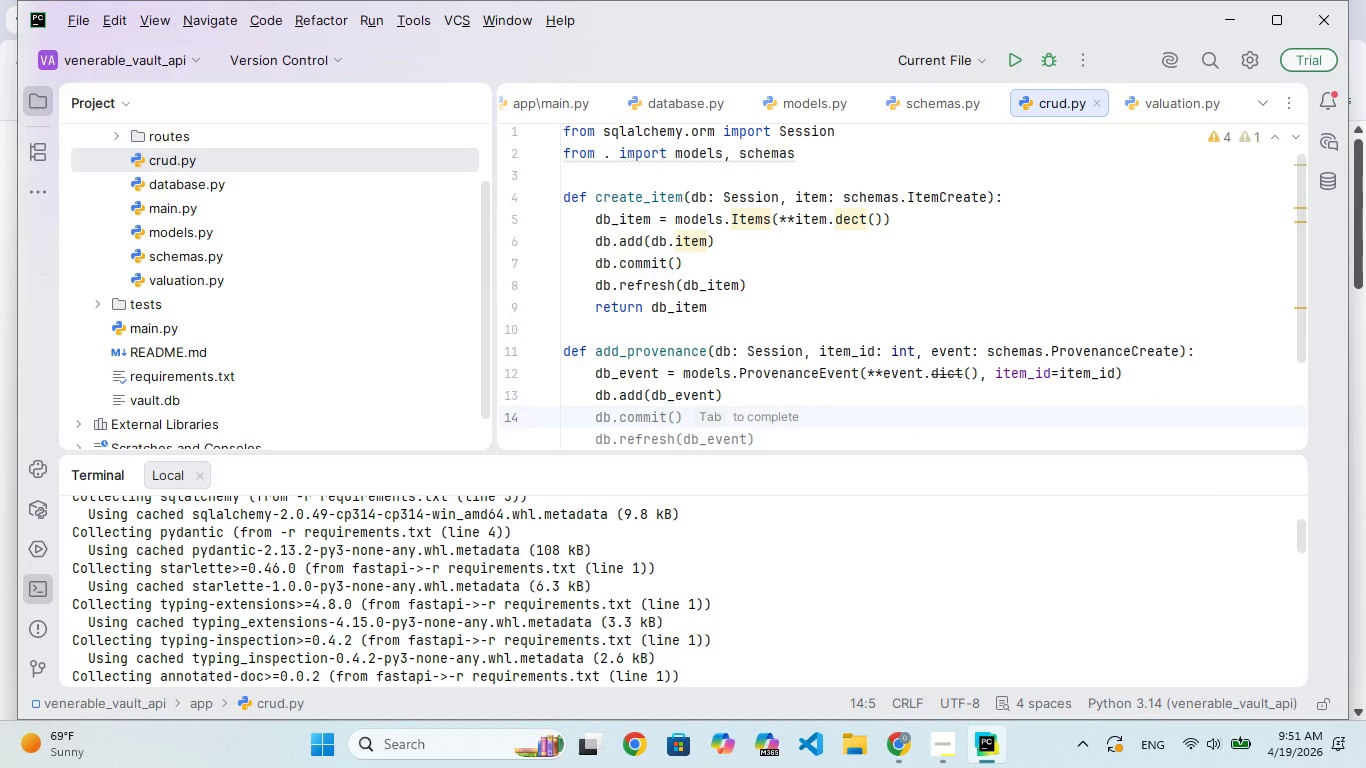 
type(db,)
key(Backspace)
type(.commt )
key(Backspace)
type(()
 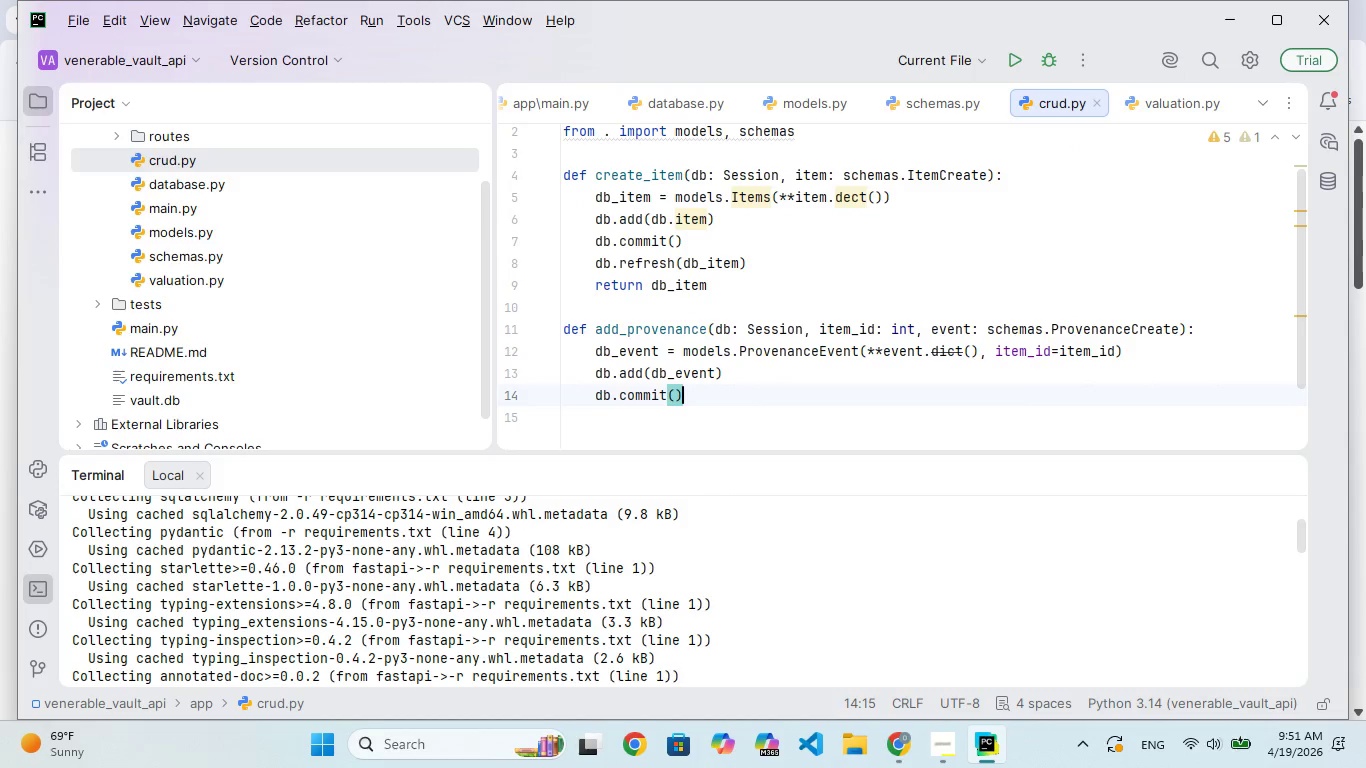 
hold_key(key=I, duration=0.38)
 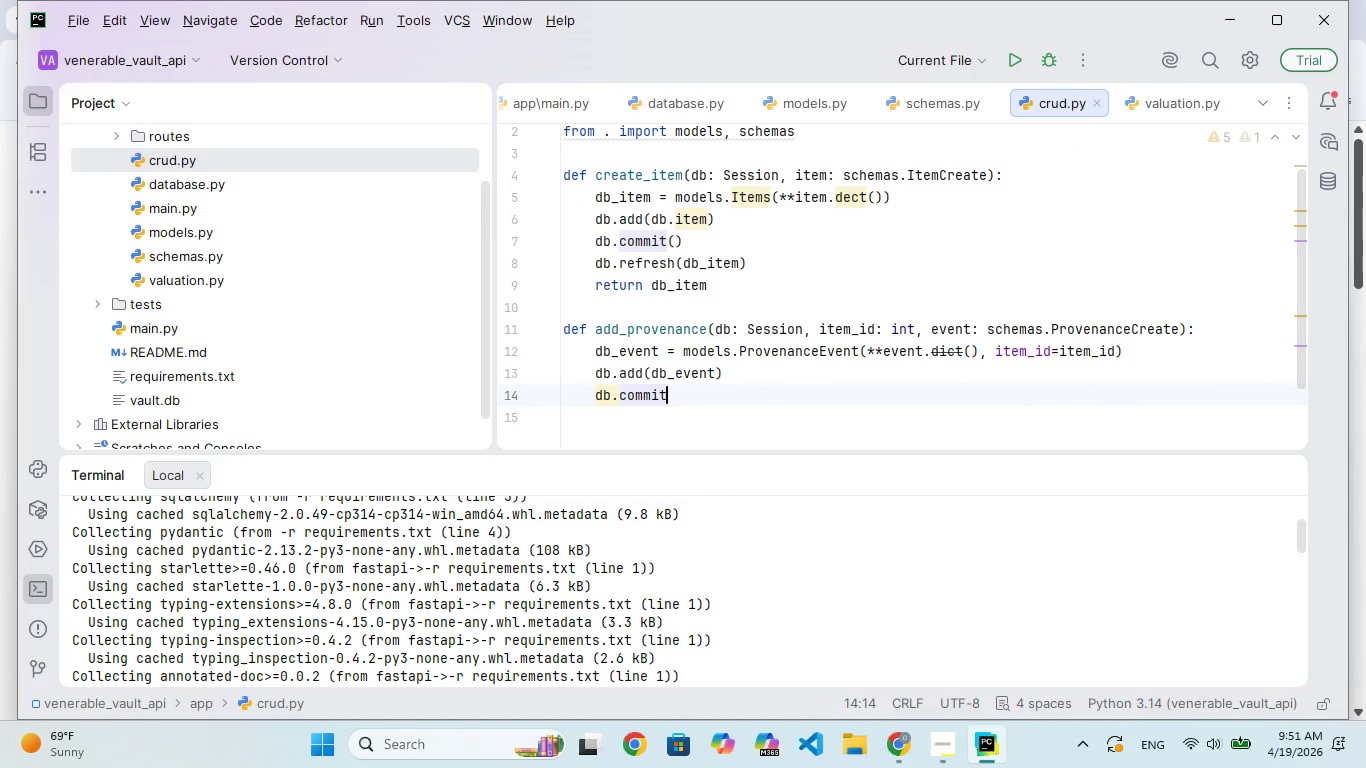 
key(ArrowRight)
 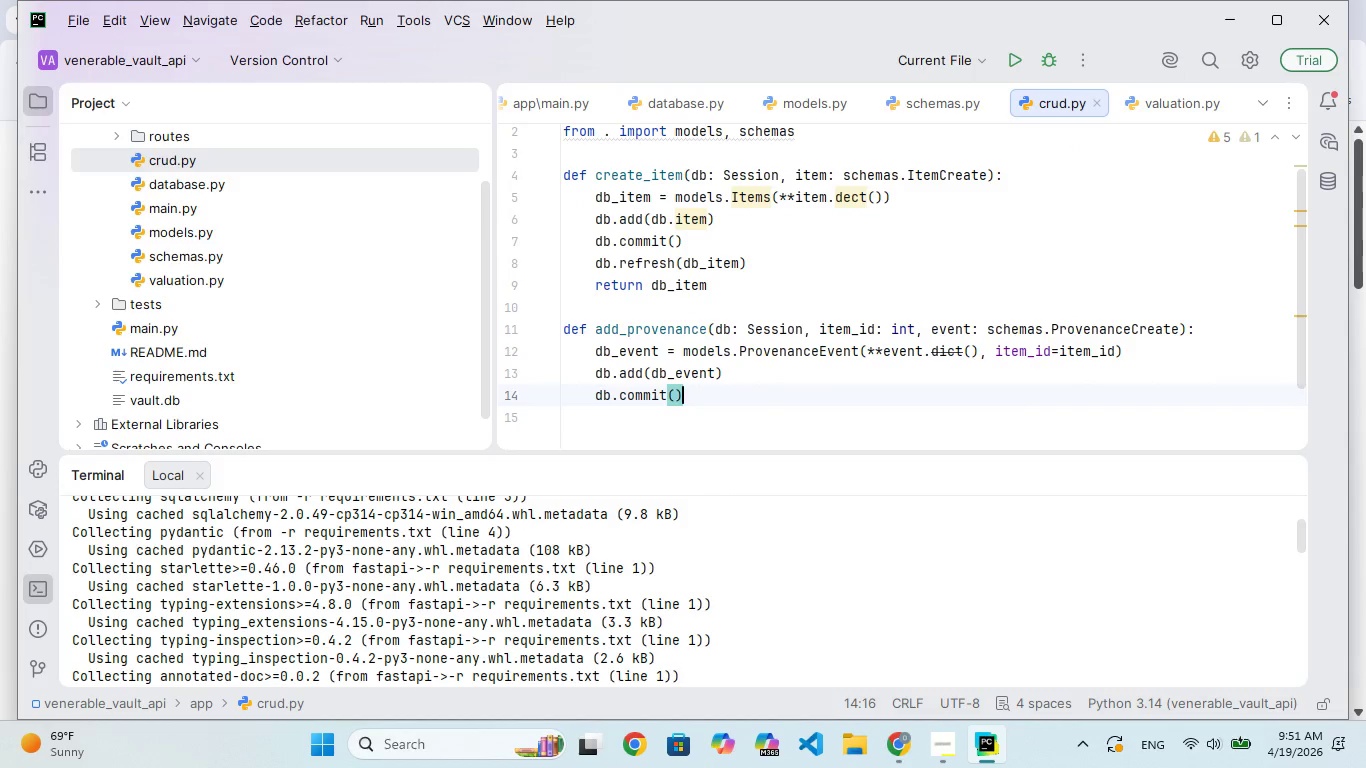 
key(Enter)
 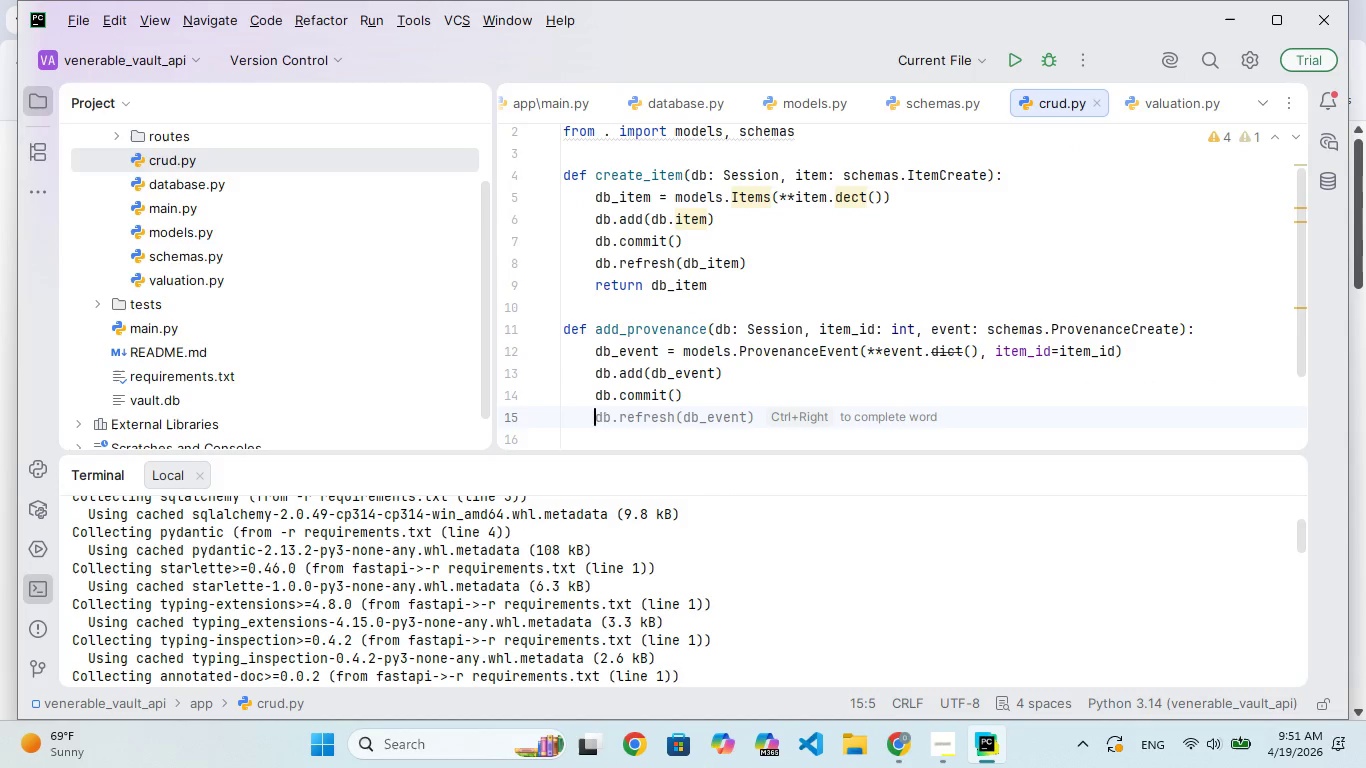 
type(db.refr)
 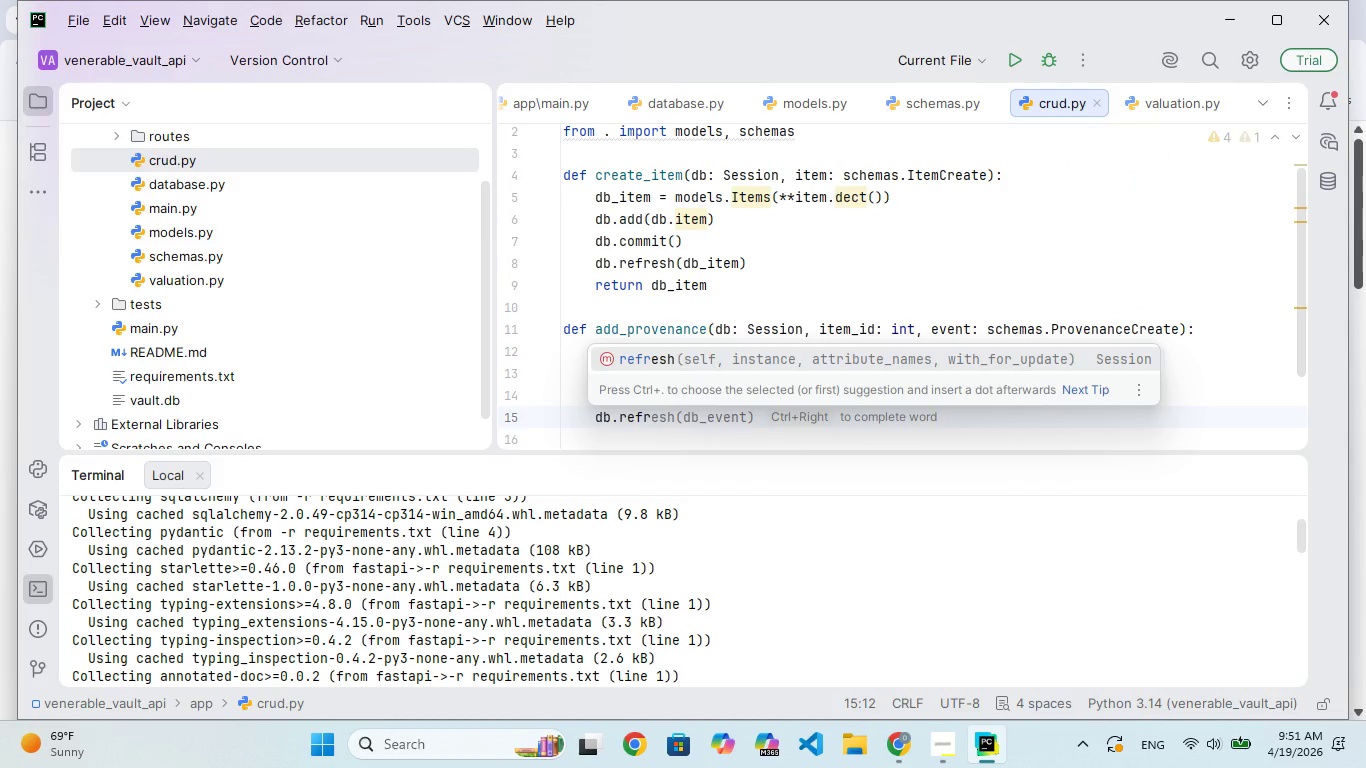 
key(Enter)
 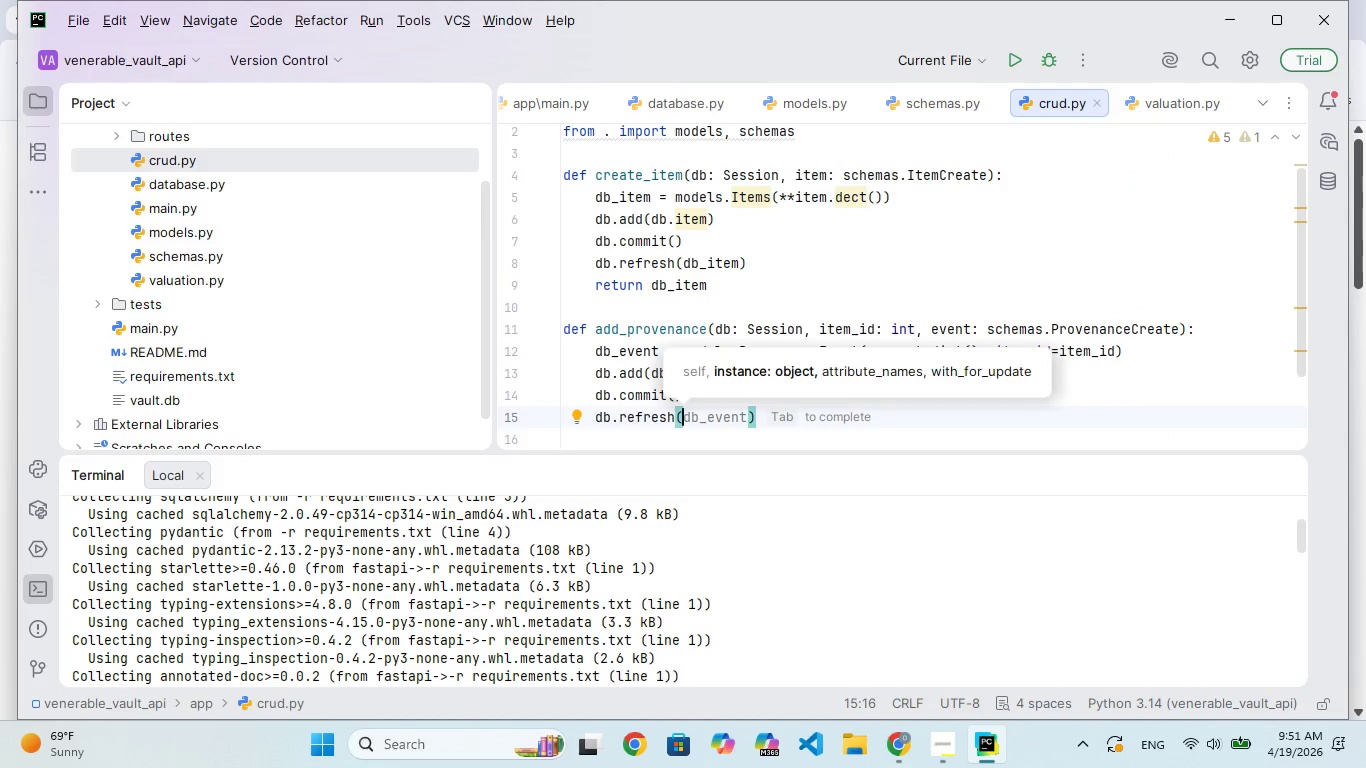 
type(db_event)
 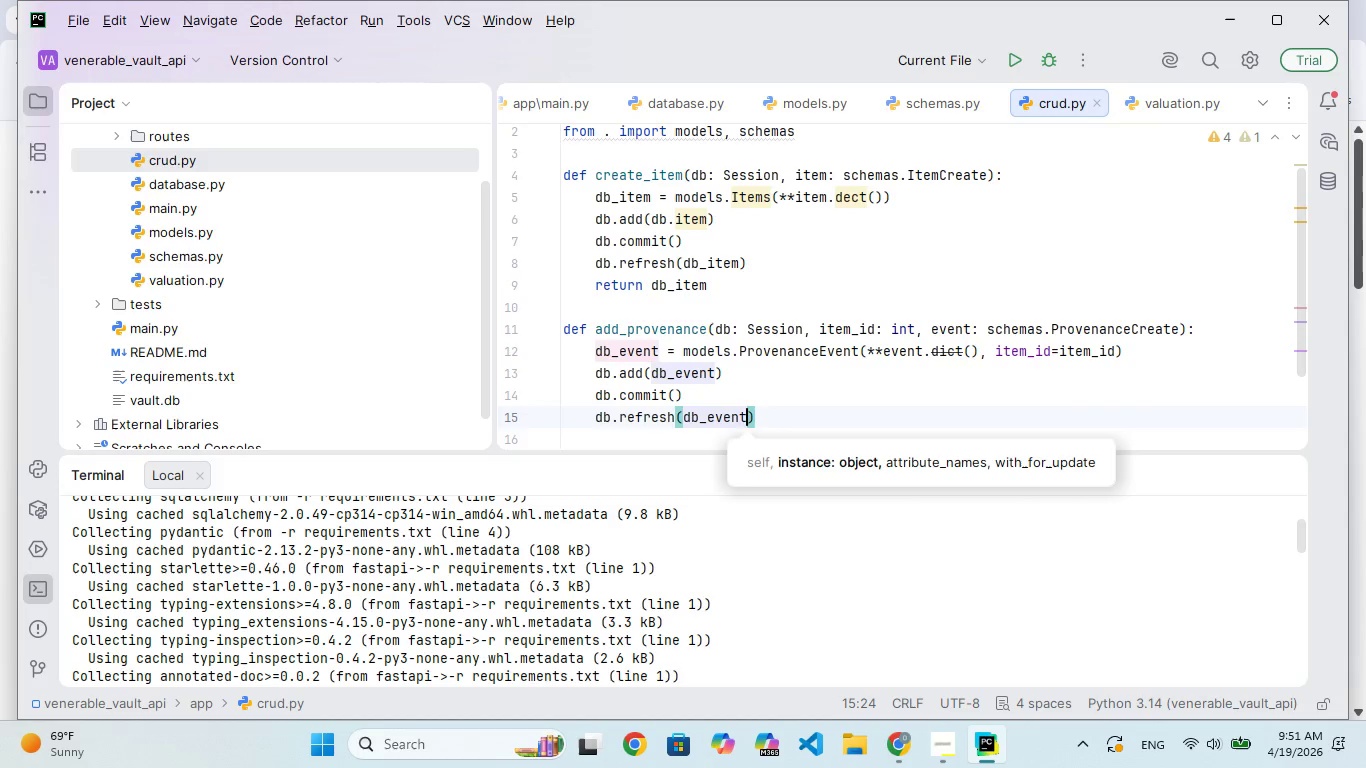 
key(ArrowRight)
 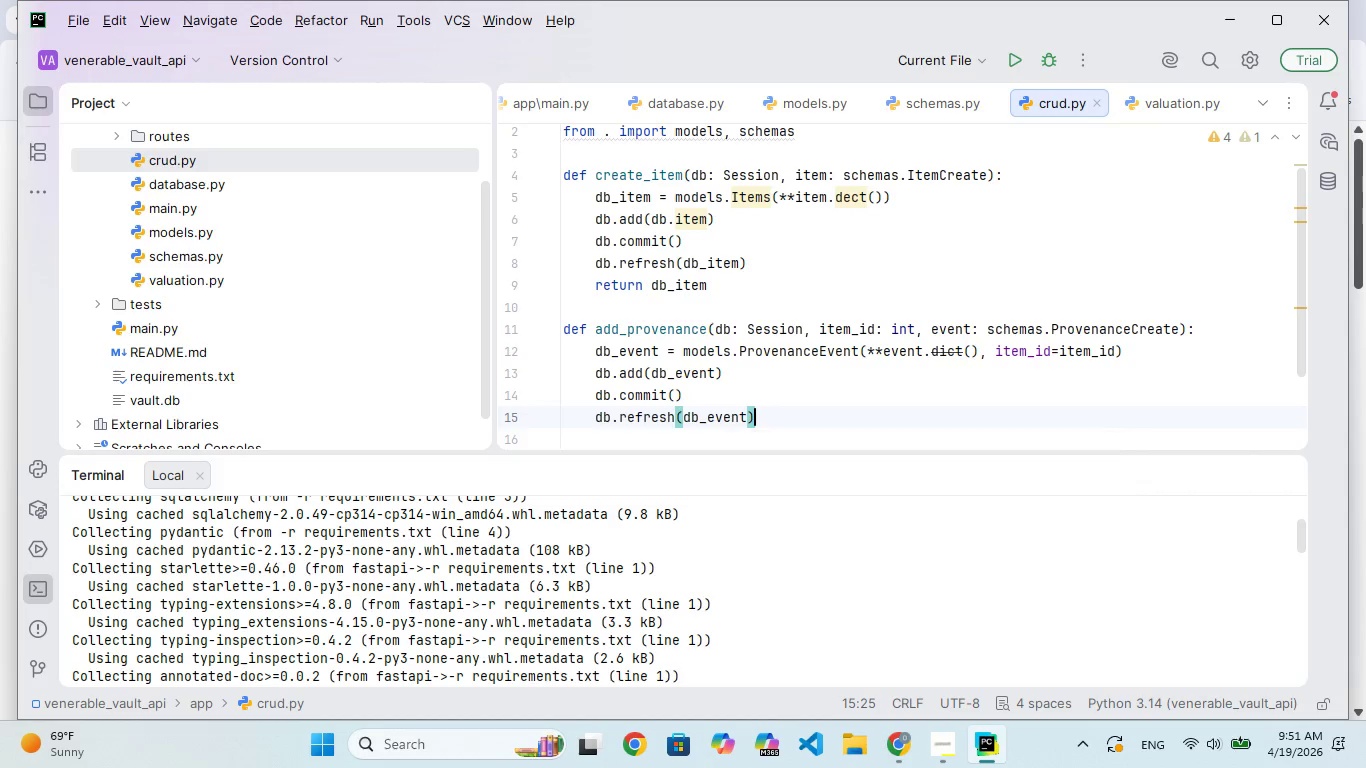 
key(Enter)
 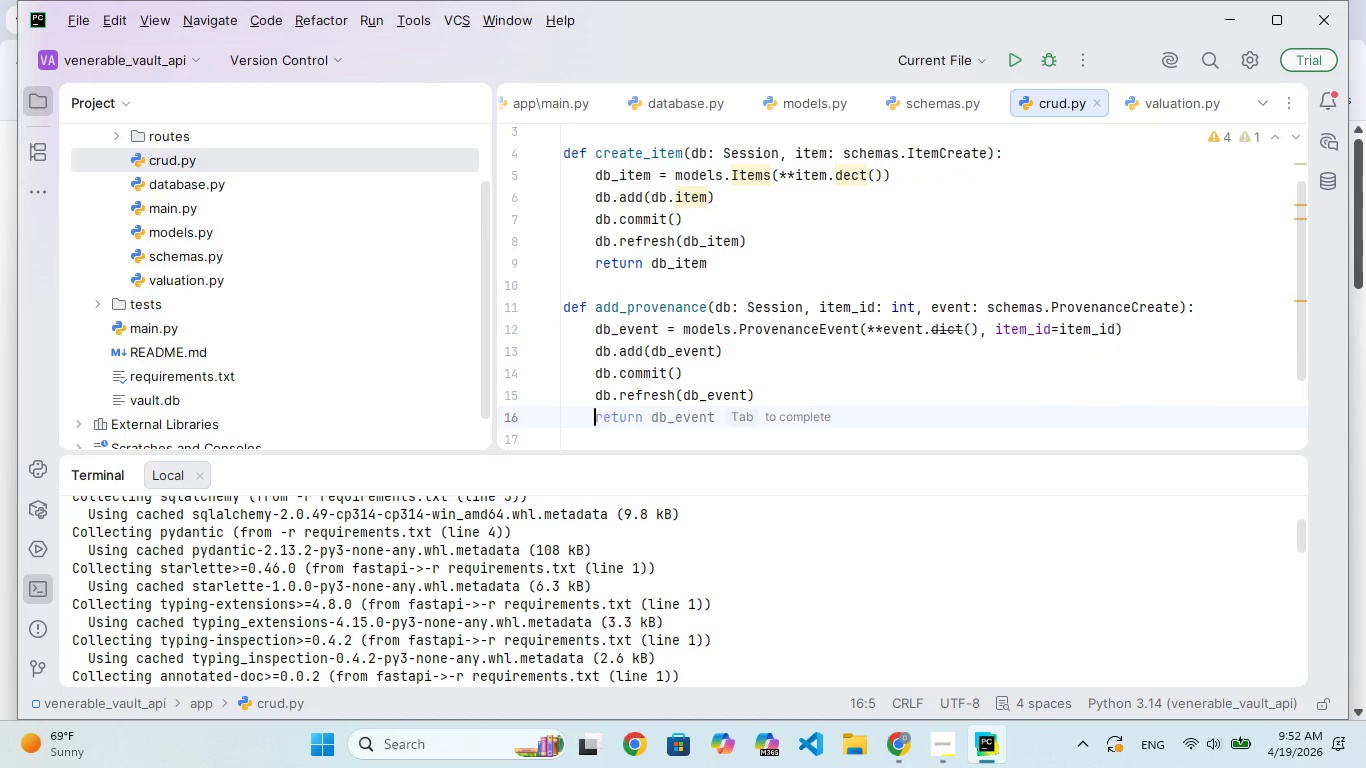 
type(return db_event)
 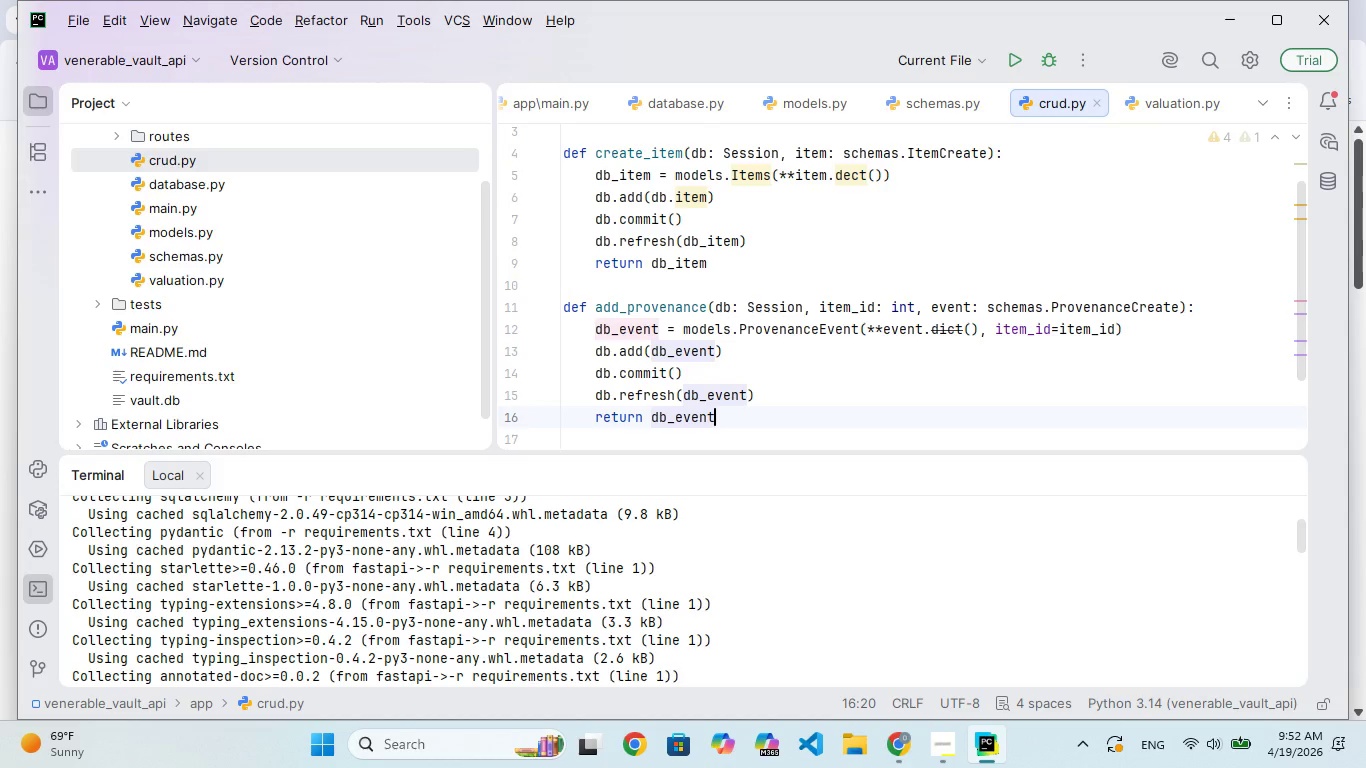 
key(Enter)
 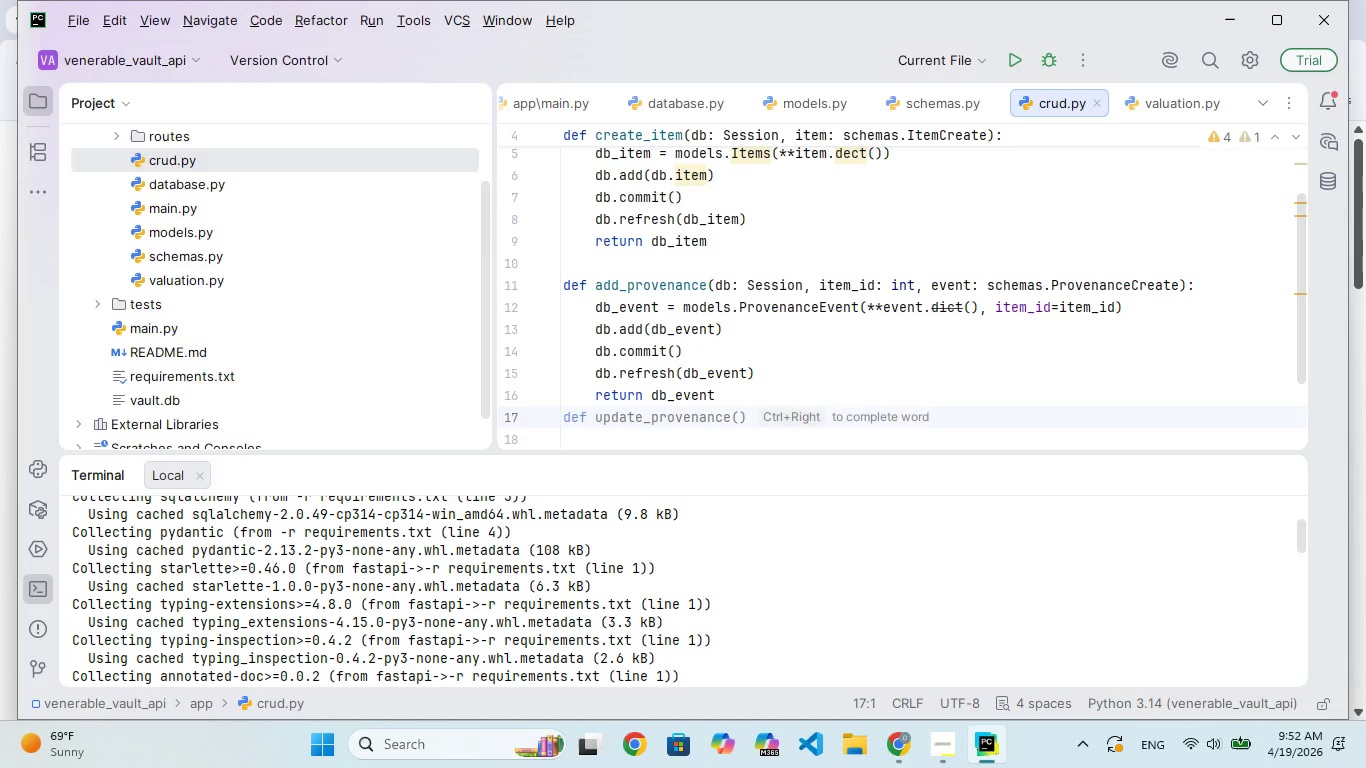 
wait(6.92)
 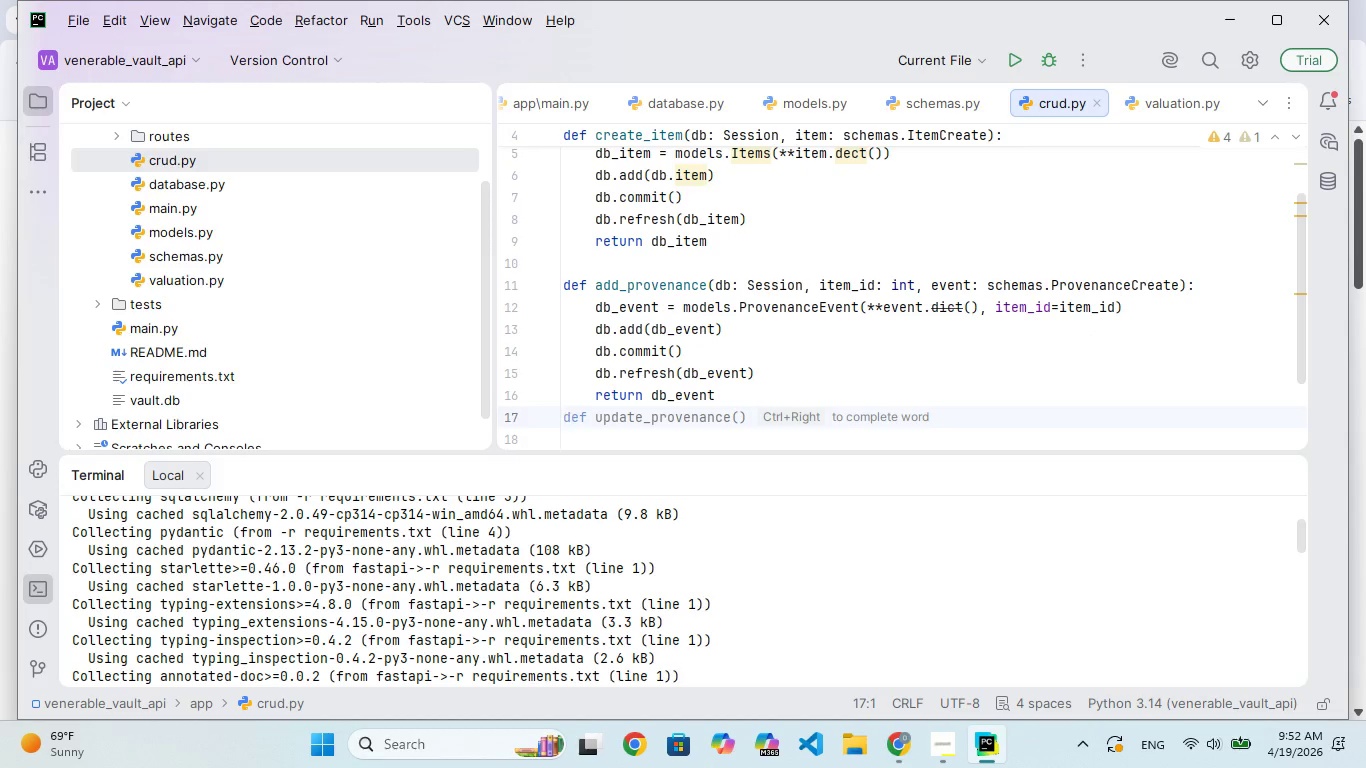 
key(Enter)
 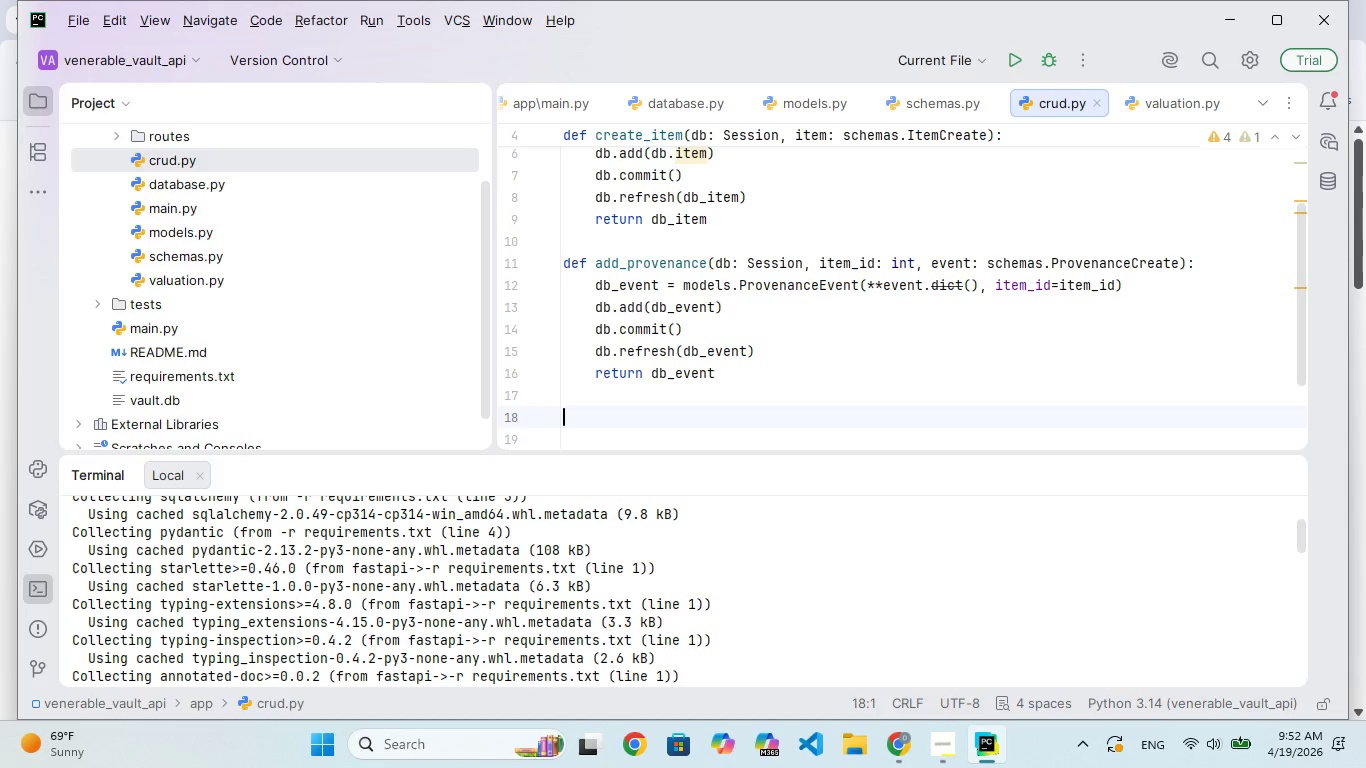 
wait(10.11)
 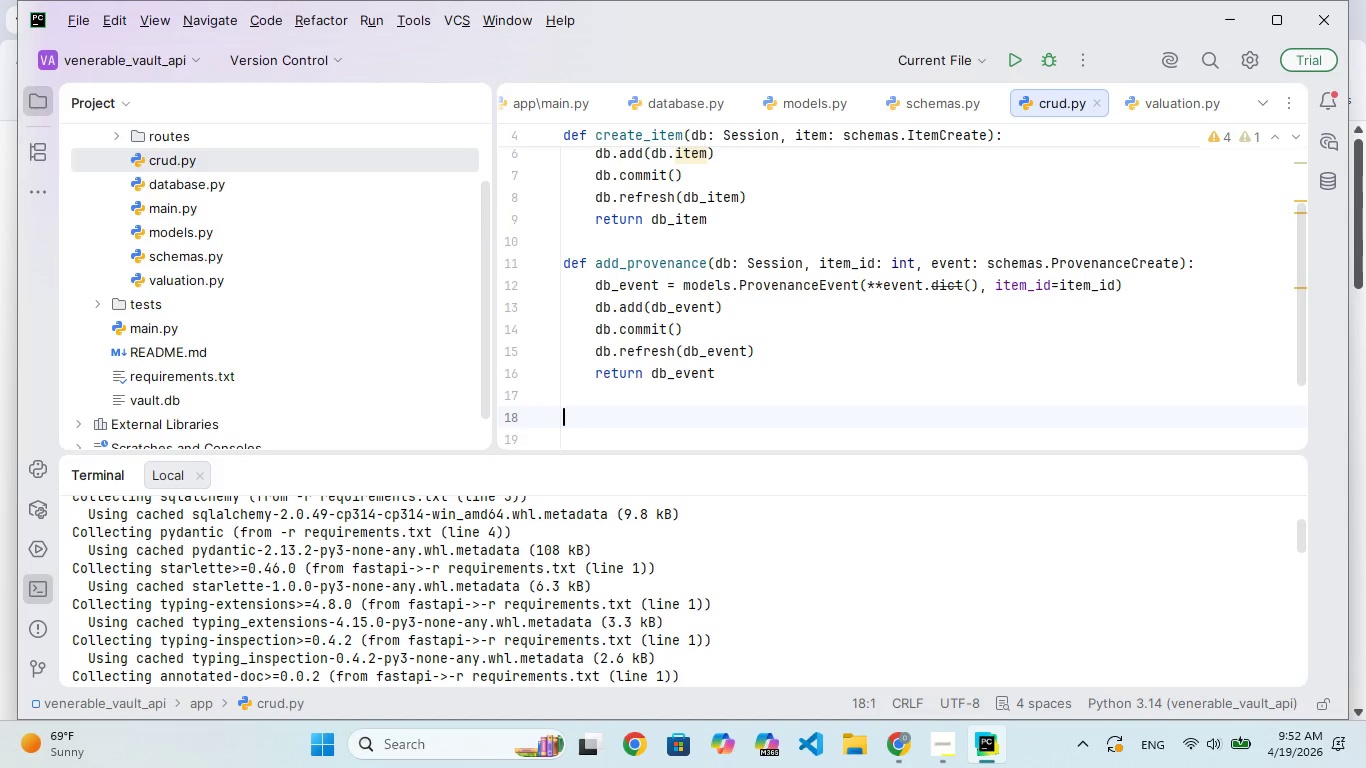 
double_click([191, 204])
 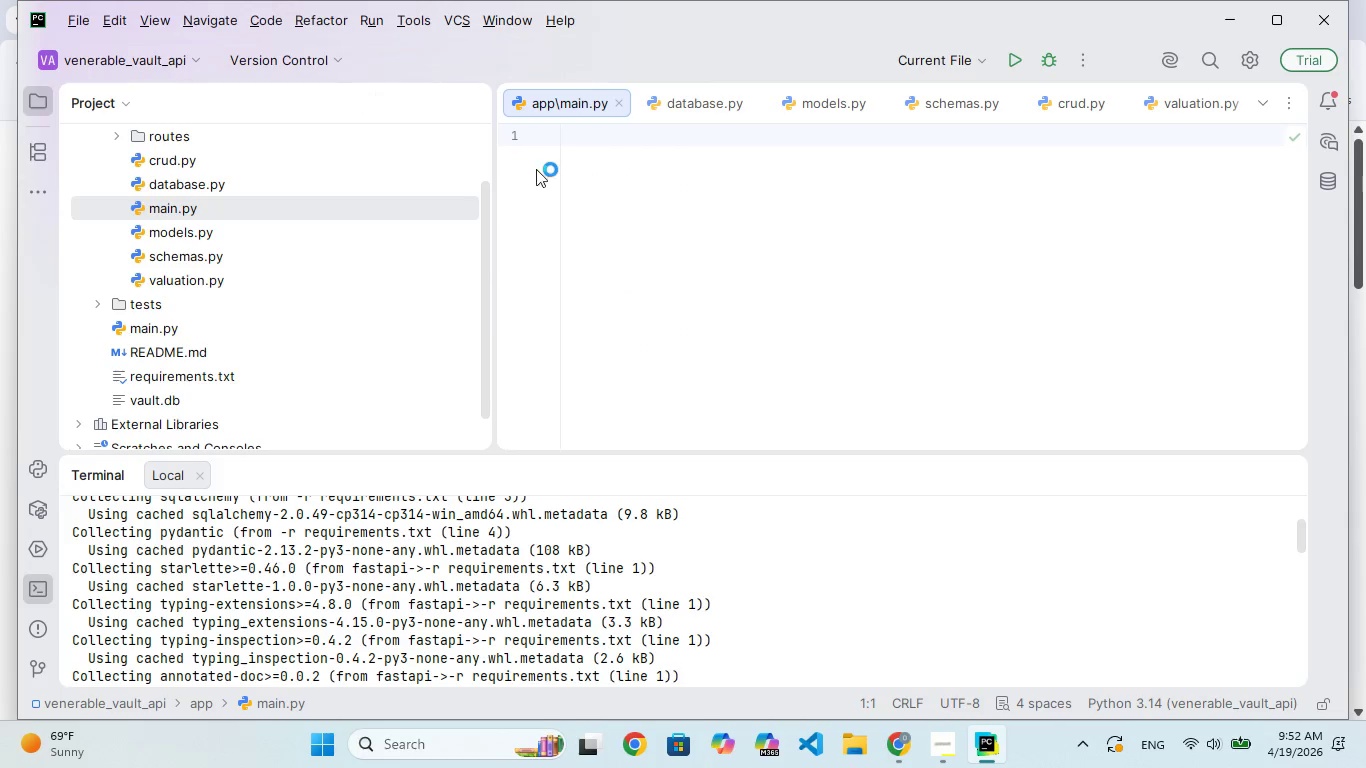 
left_click([569, 158])
 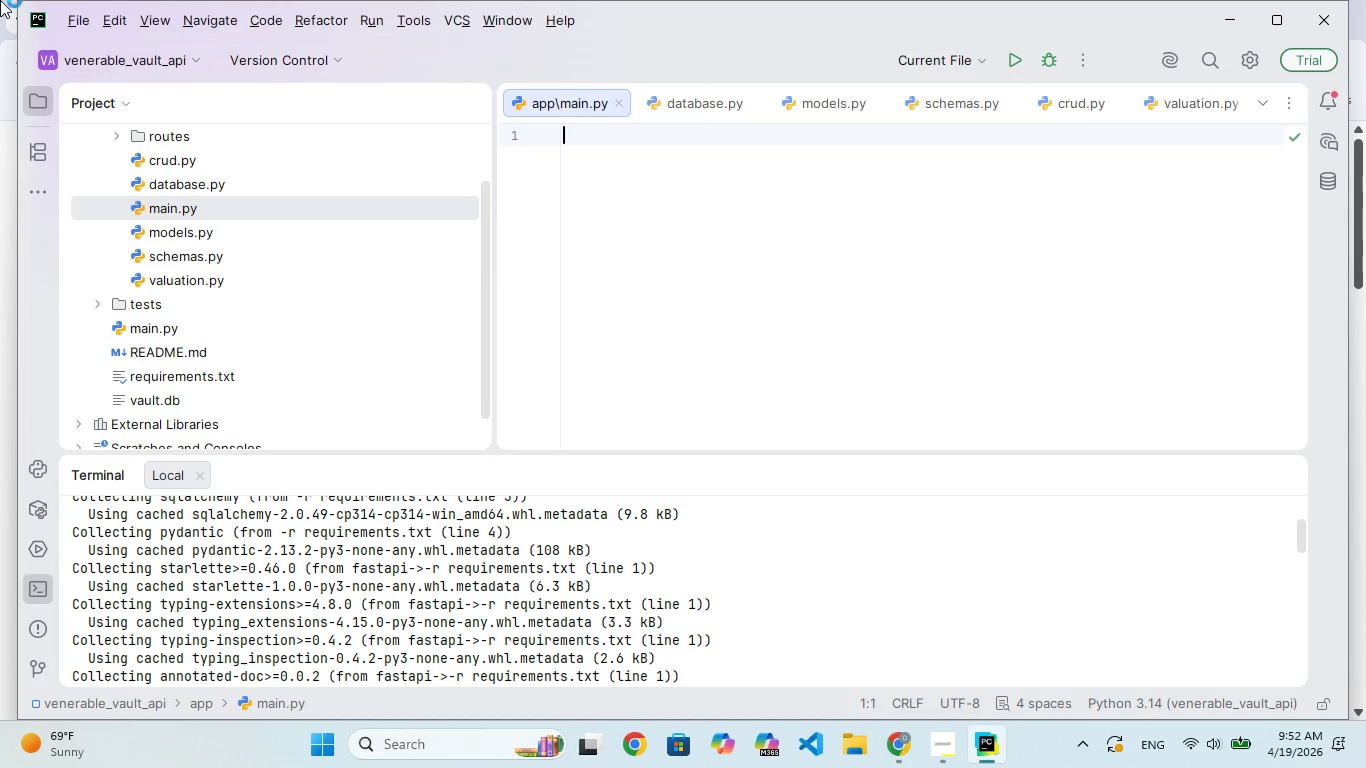 
wait(7.16)
 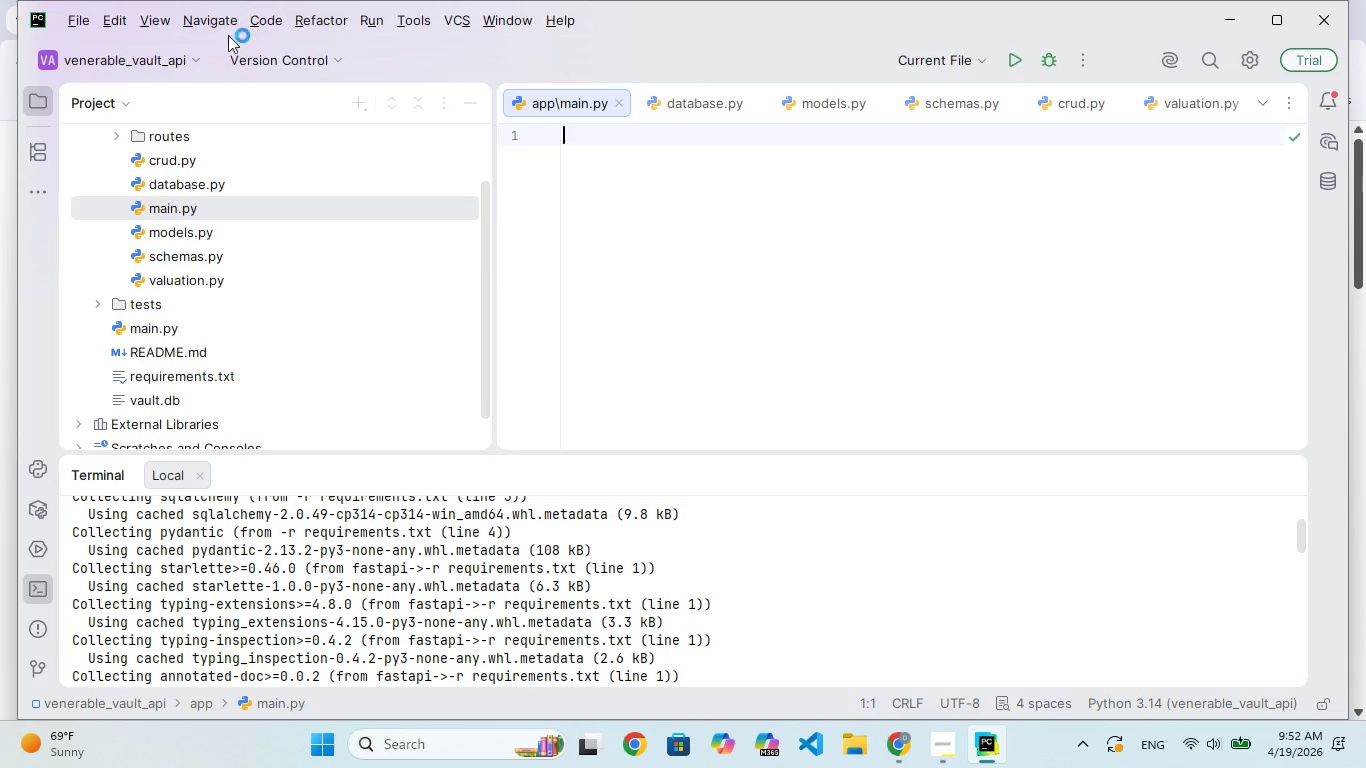 
type(from fstpi import Fast)
 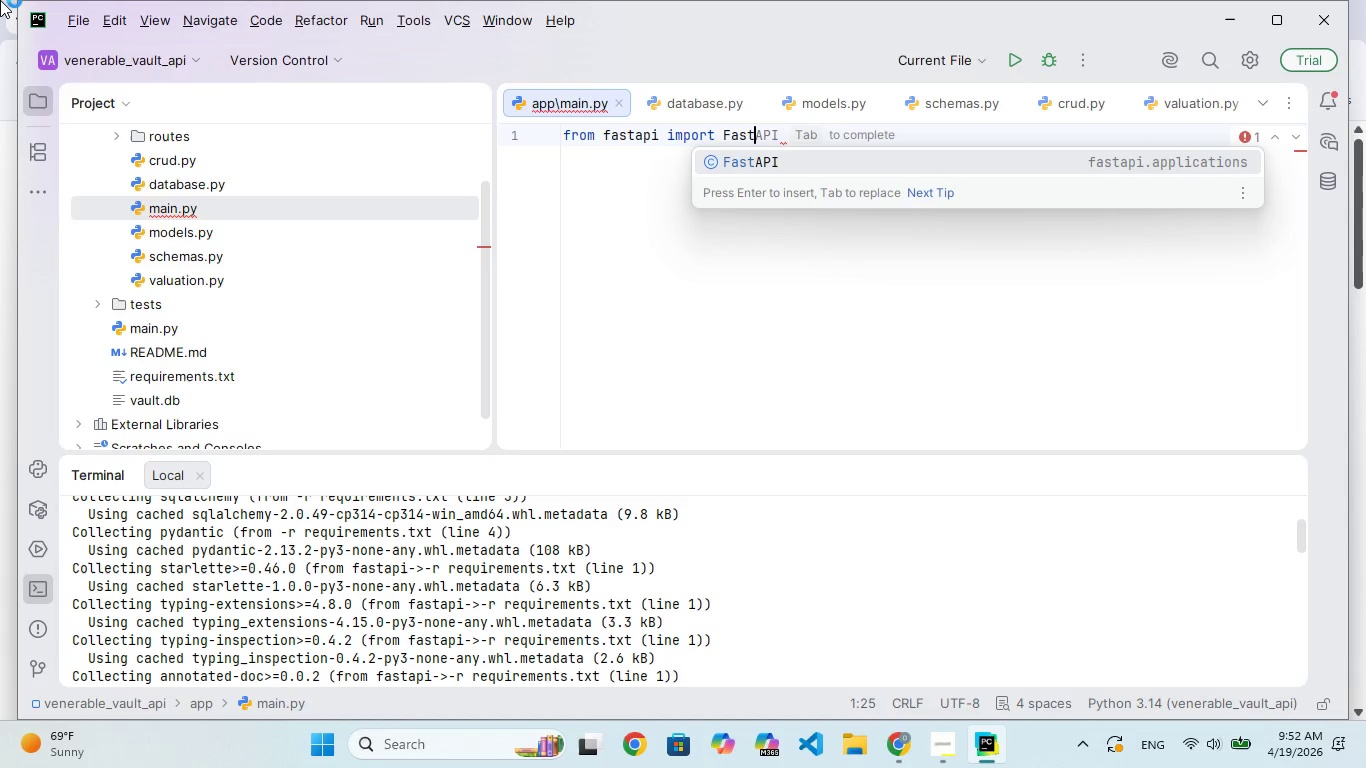 
key(Enter)
 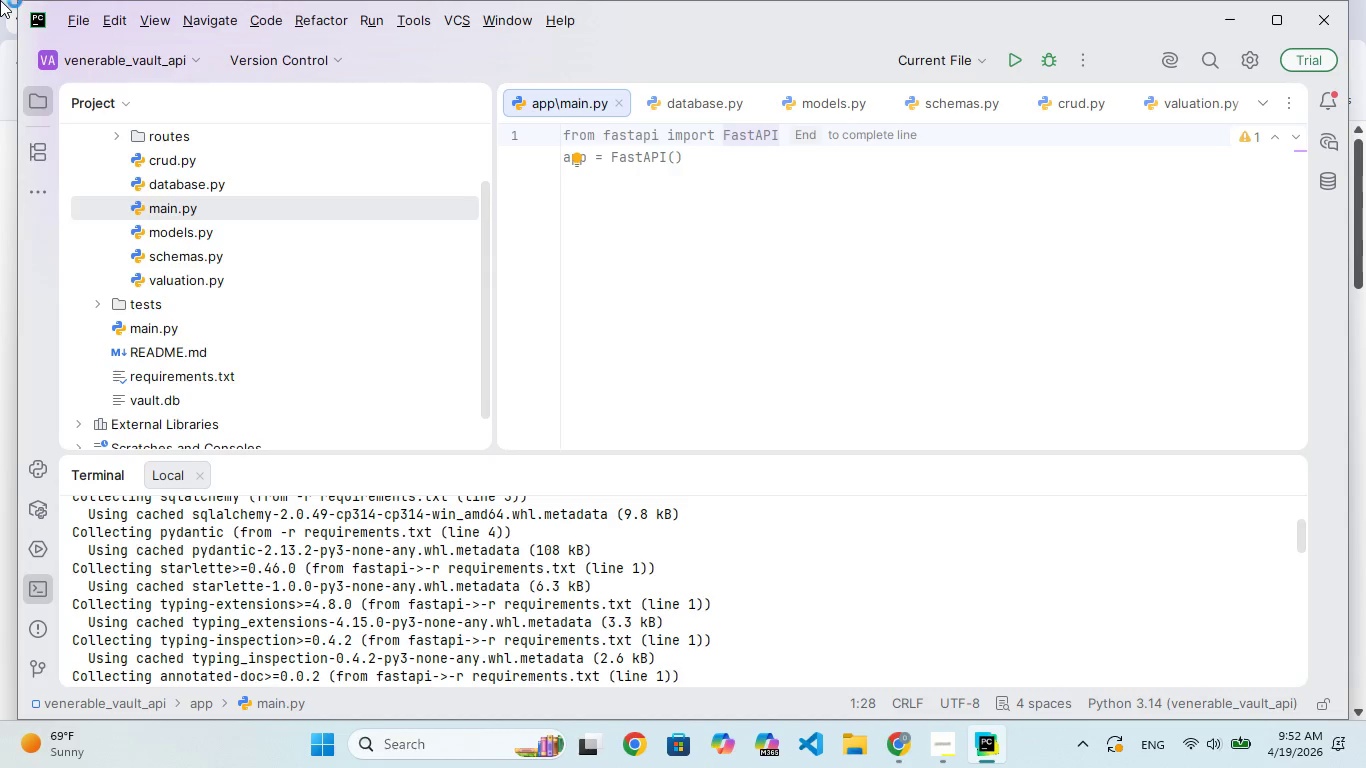 
type(, Dep)
 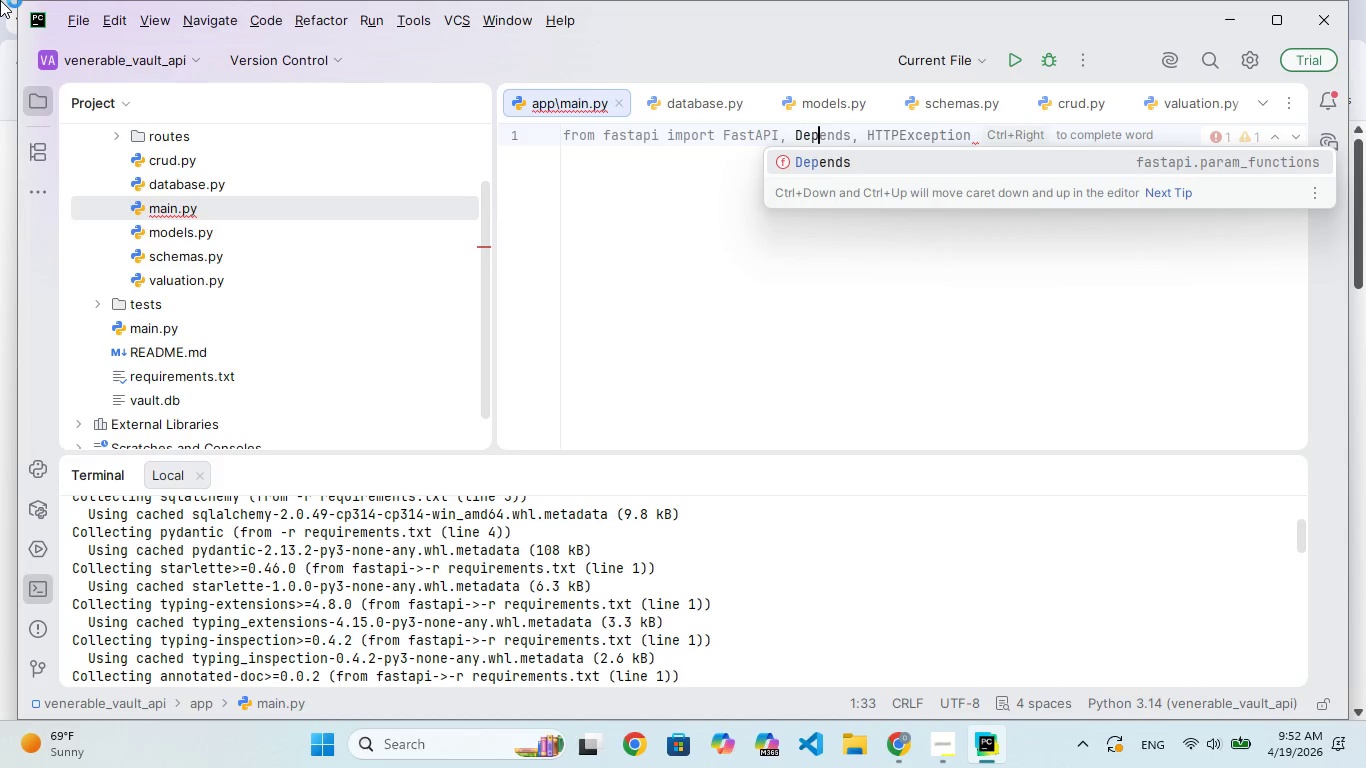 
key(Enter)
 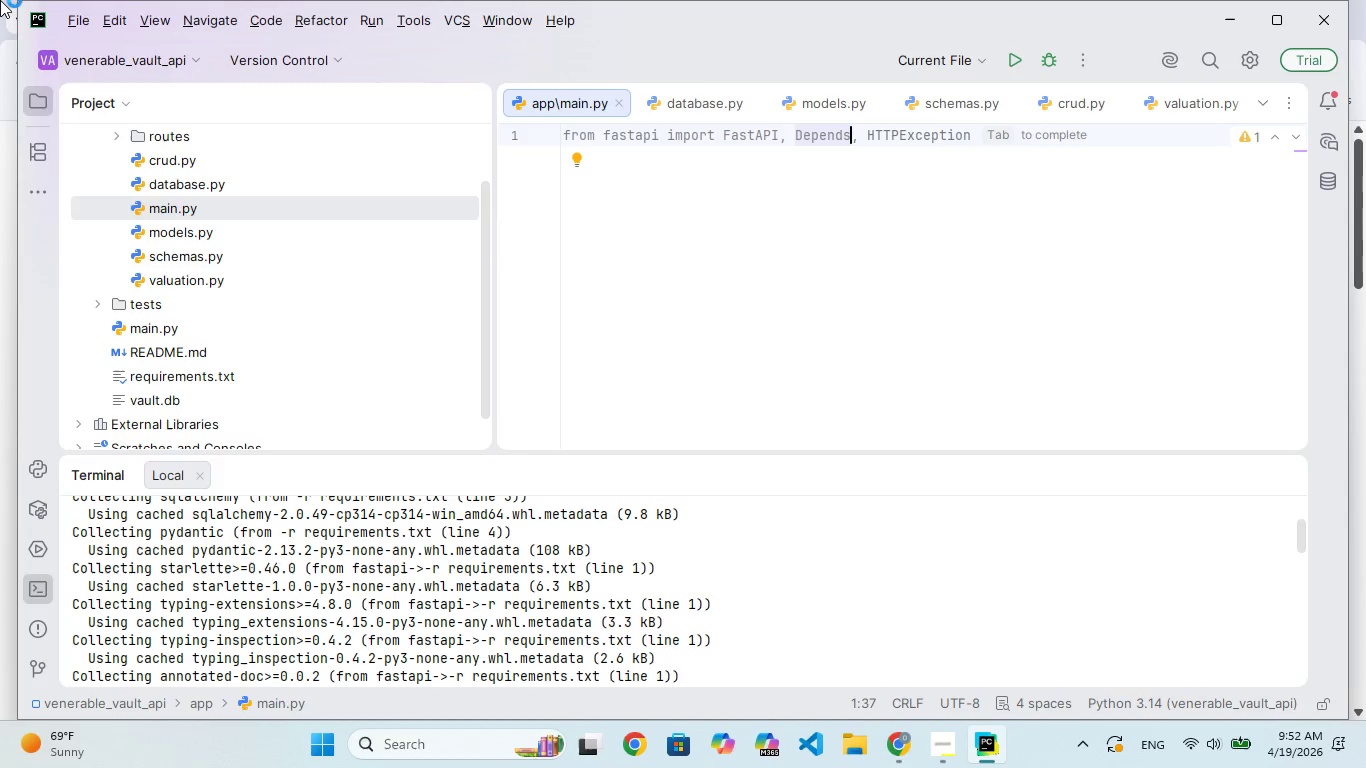 
type(, HTTP)
 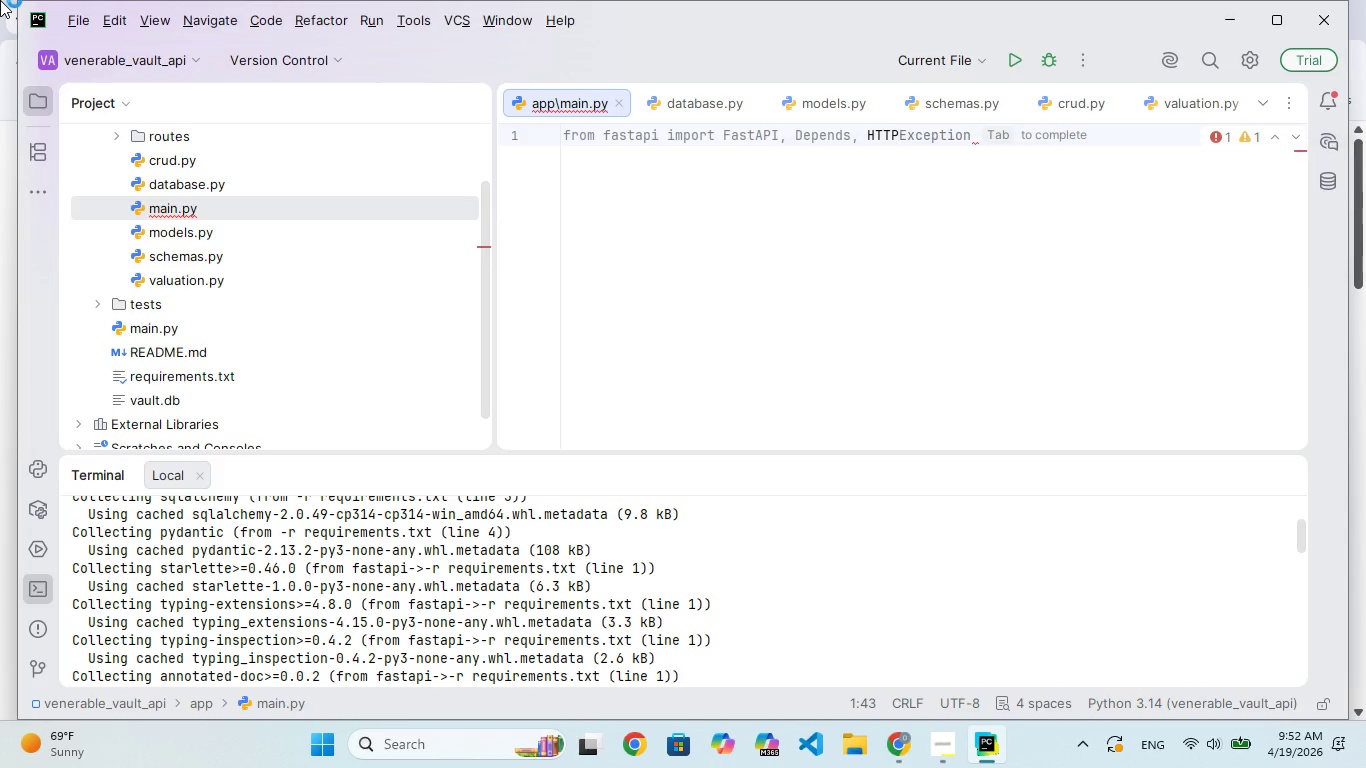 
key(Enter)
 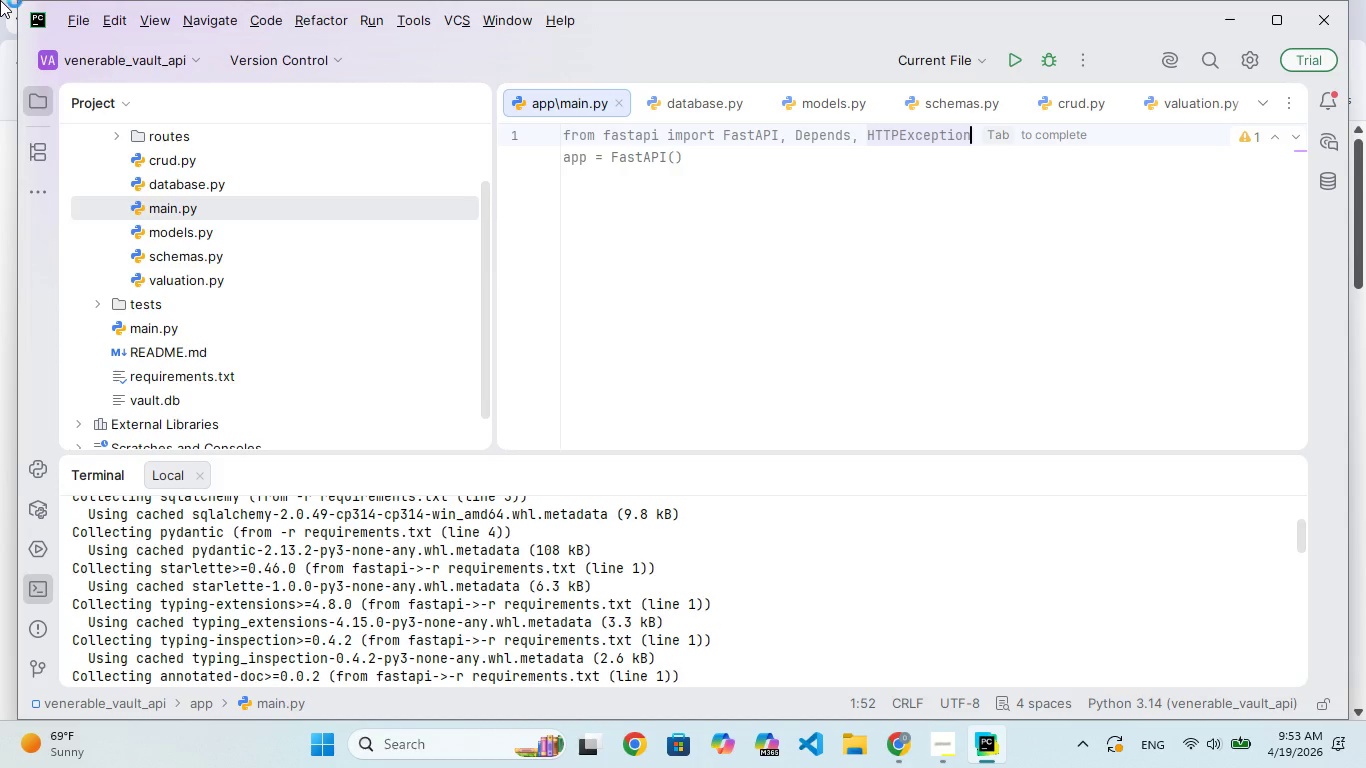 
key(Enter)
 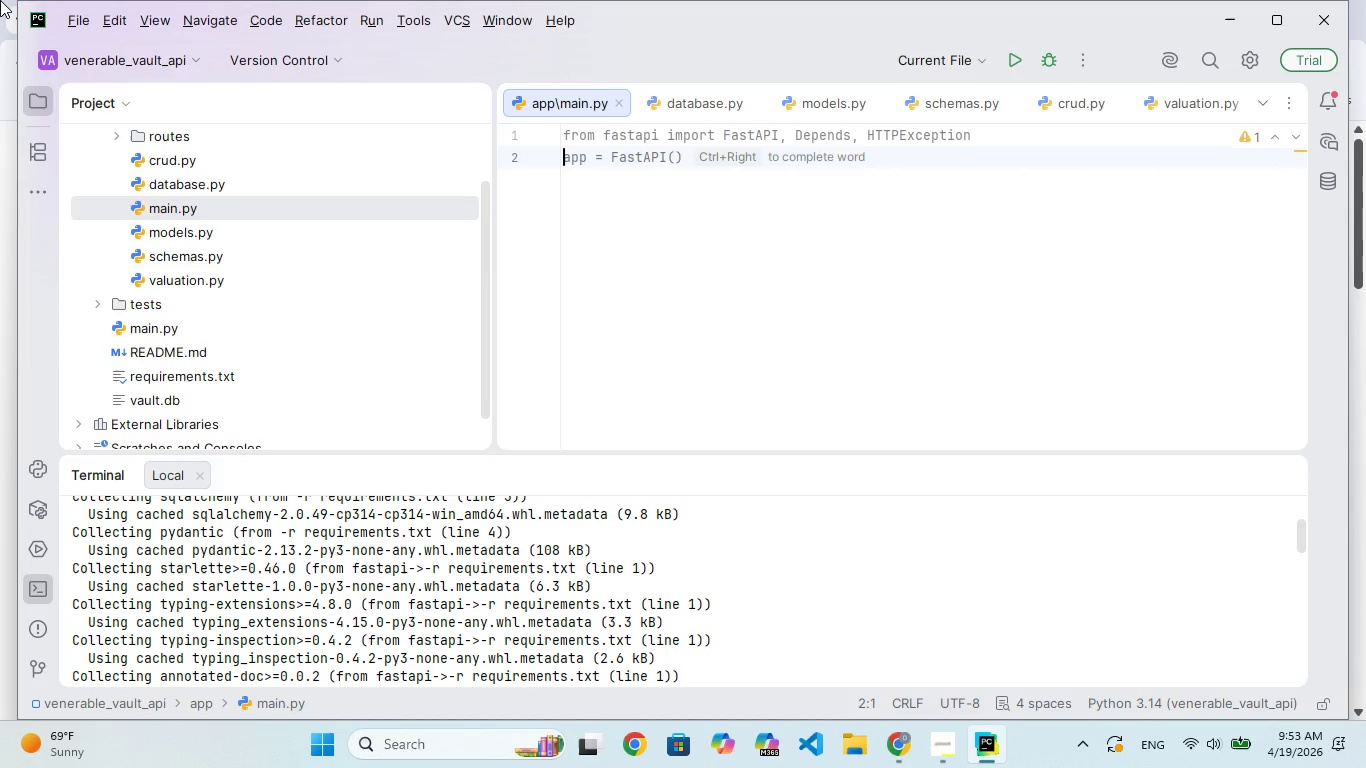 
type(FROM SQLA)
key(Backspace)
key(Backspace)
key(Backspace)
 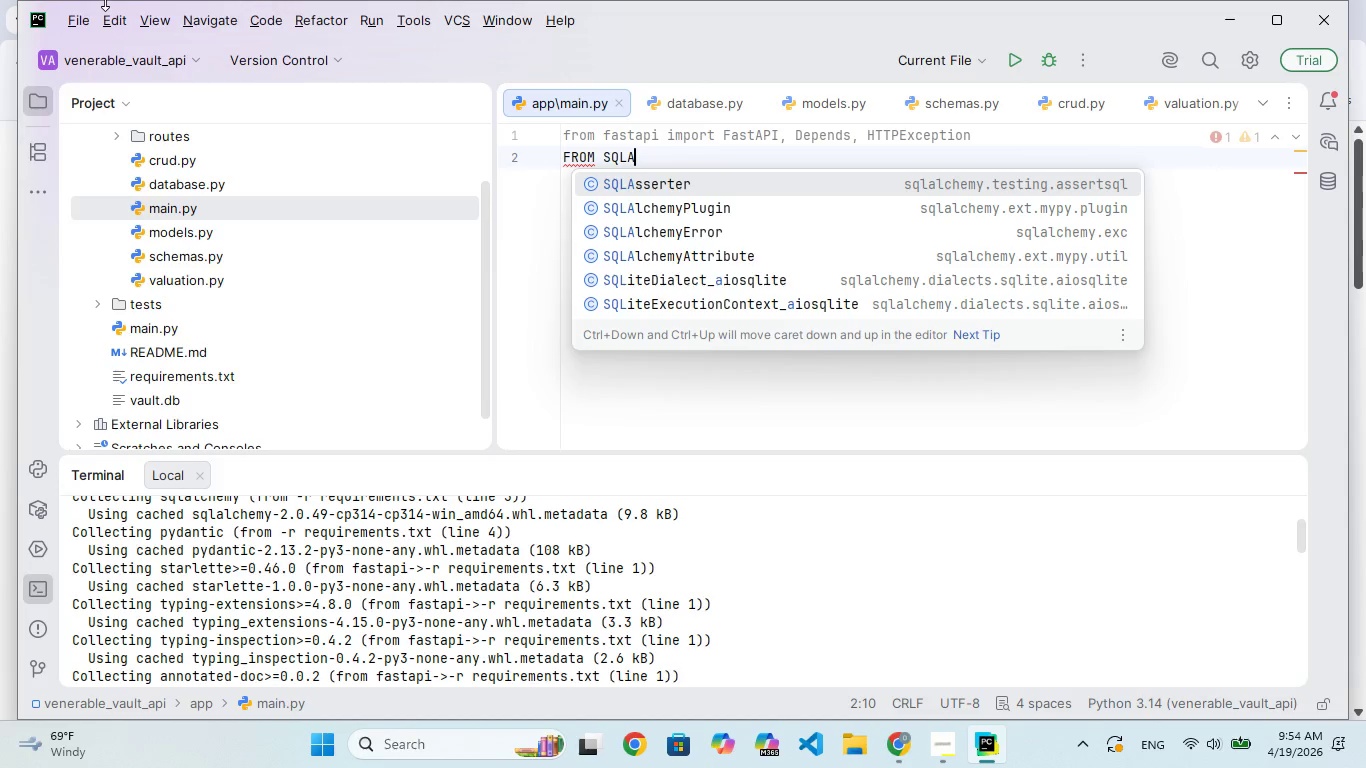 
wait(77.3)
 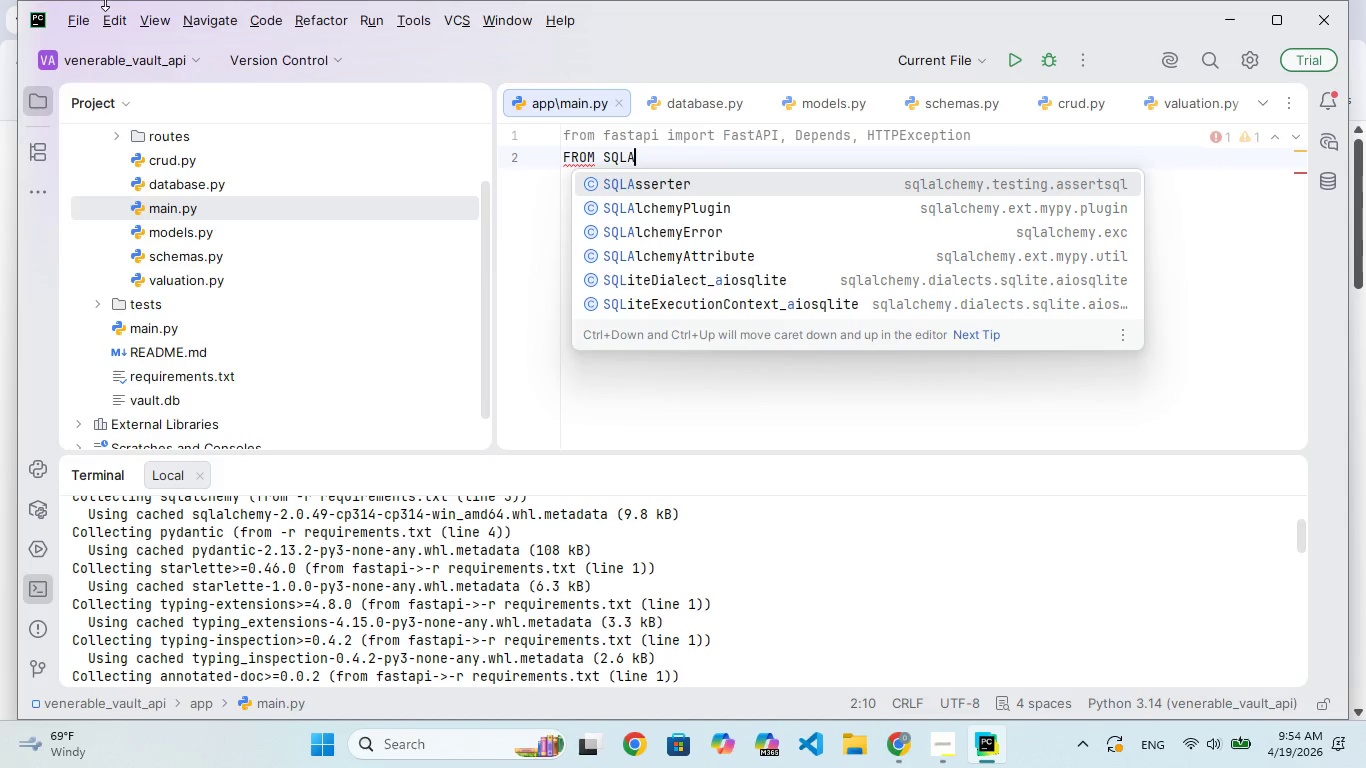 
key(Backspace)
key(Backspace)
key(Backspace)
key(Backspace)
key(Backspace)
key(Backspace)
key(Backspace)
key(Backspace)
key(Backspace)
type(from sql)
 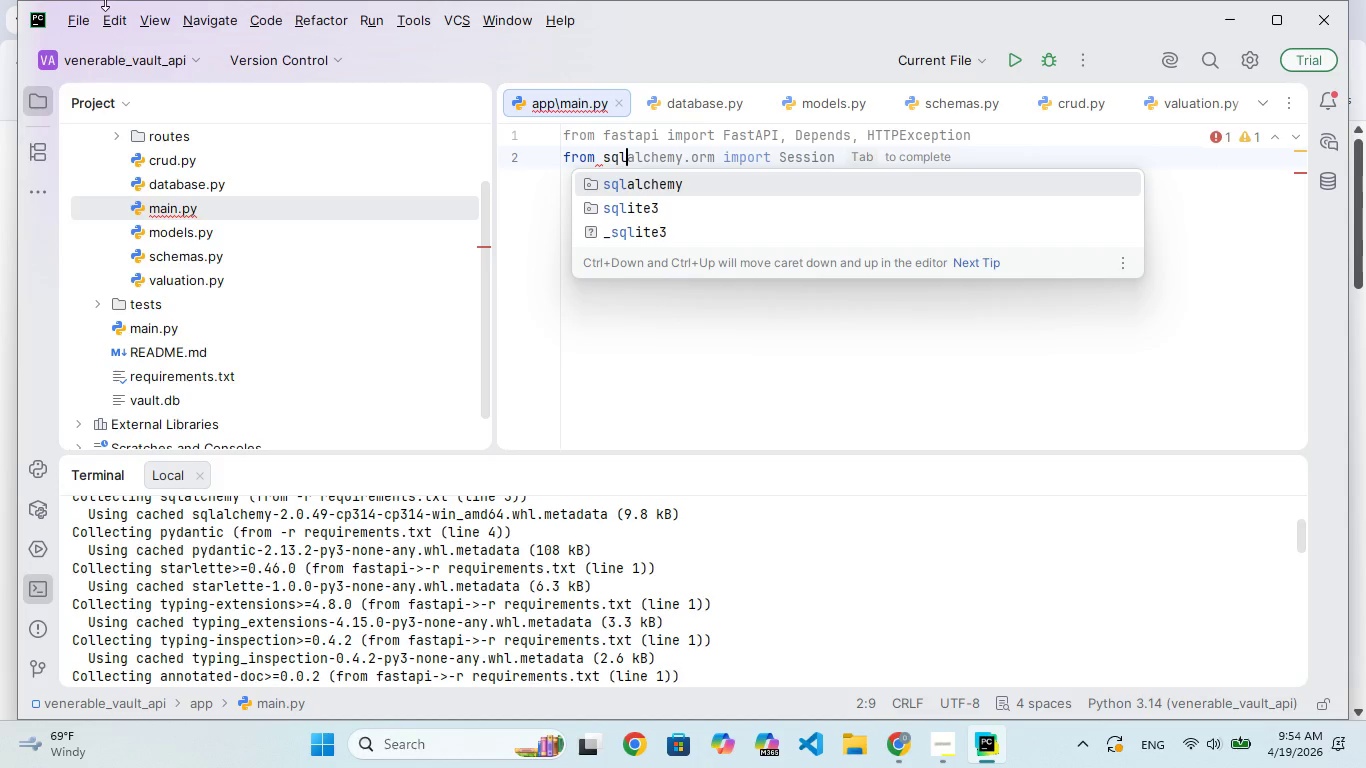 
key(Enter)
 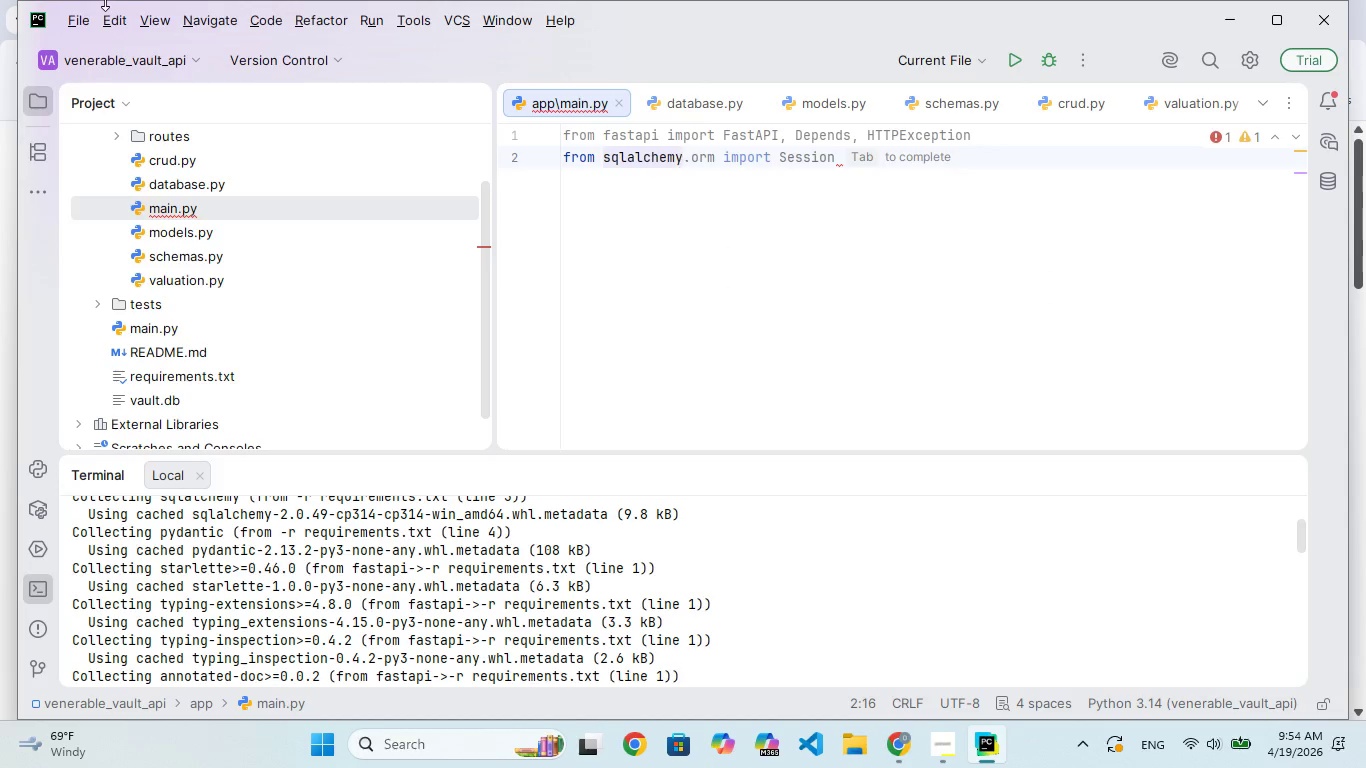 
wait(10.97)
 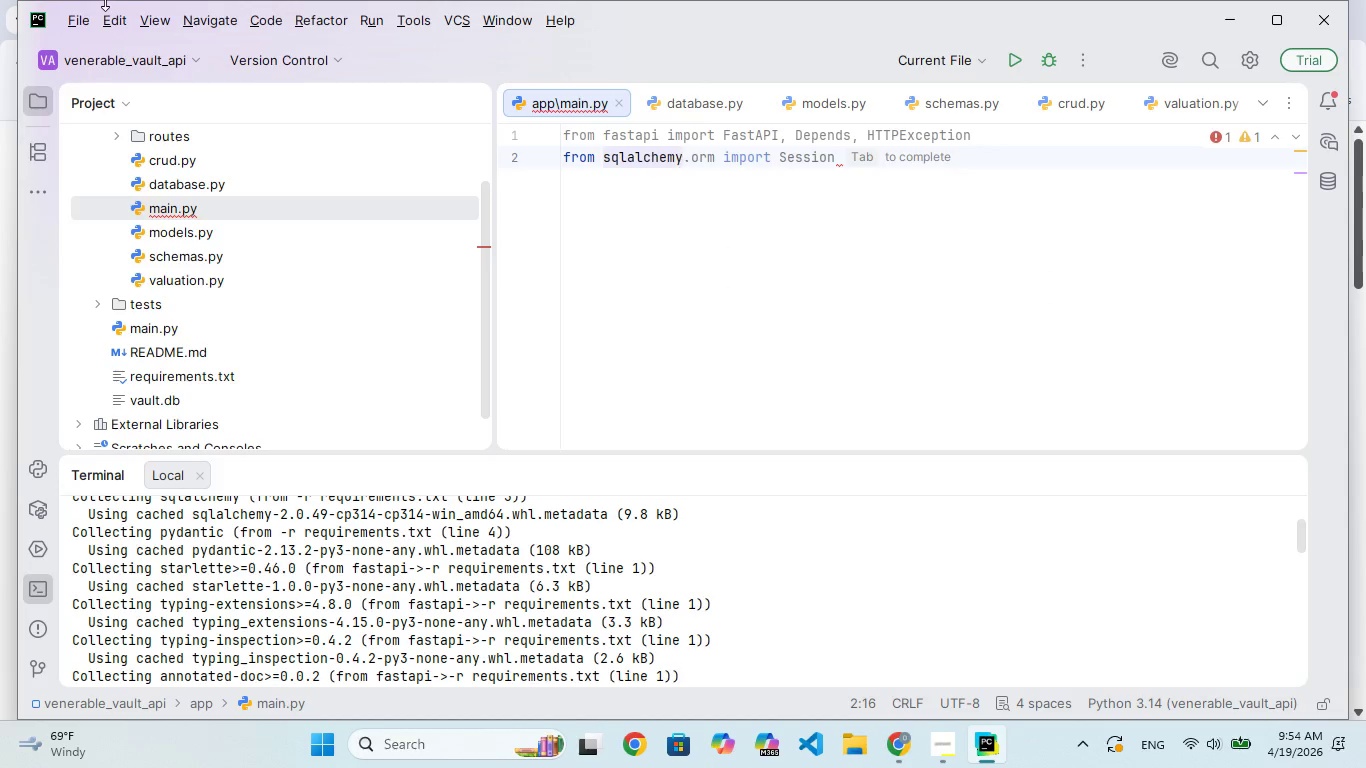 
type(.orm import Session)
 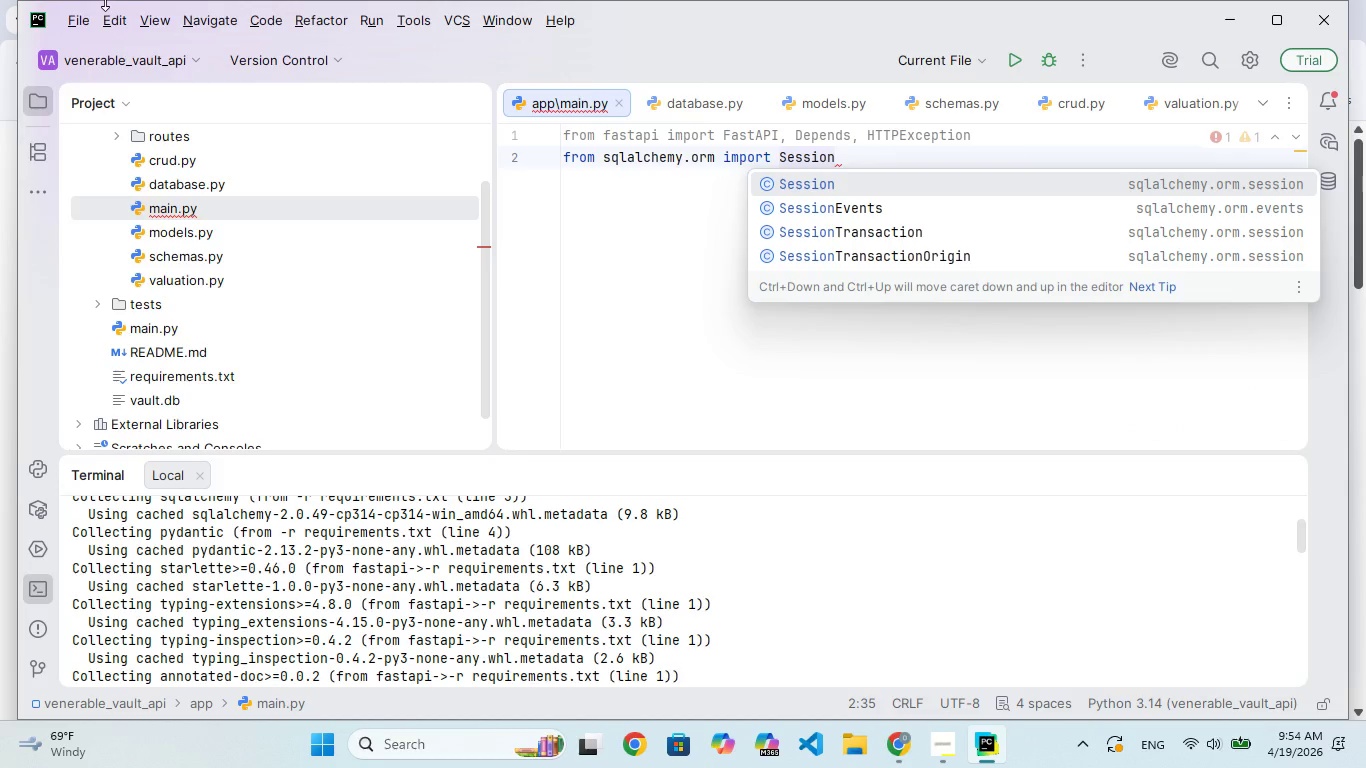 
key(Enter)
 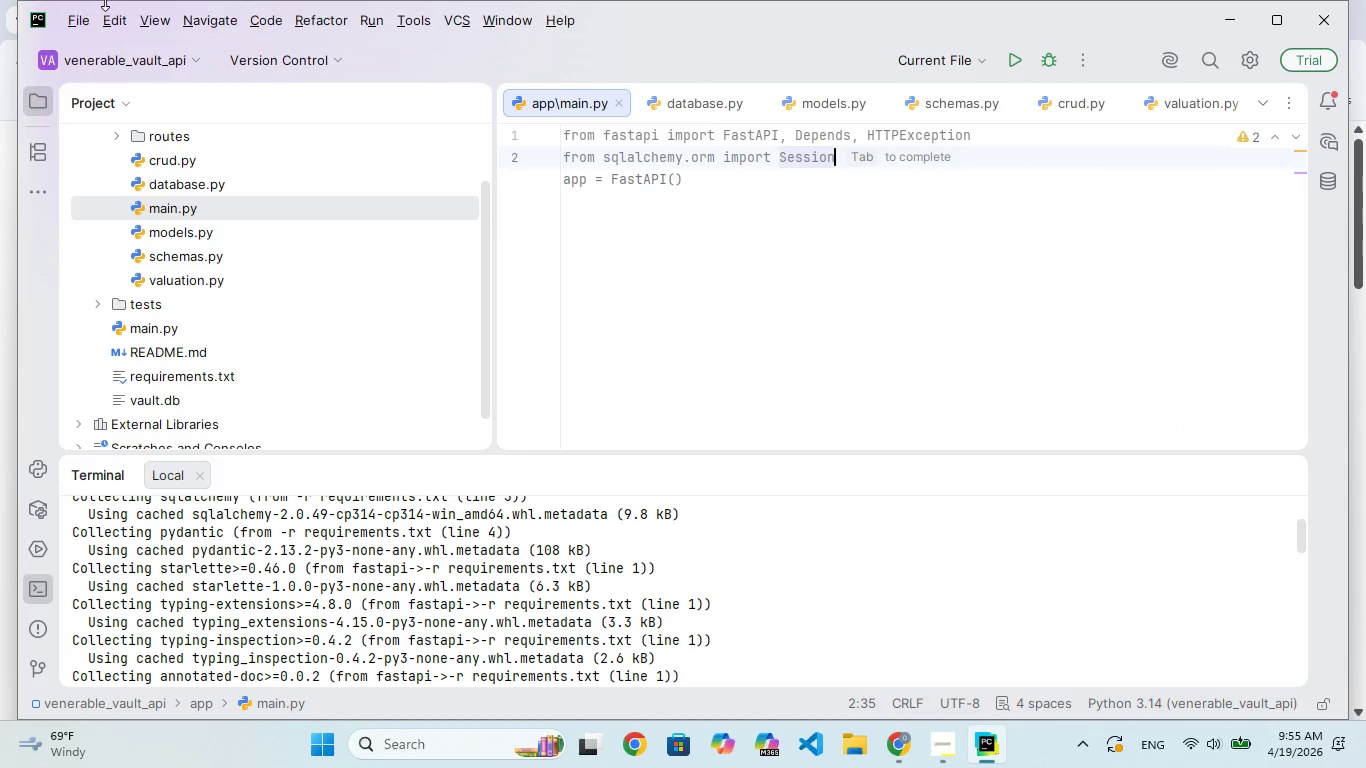 
wait(8.38)
 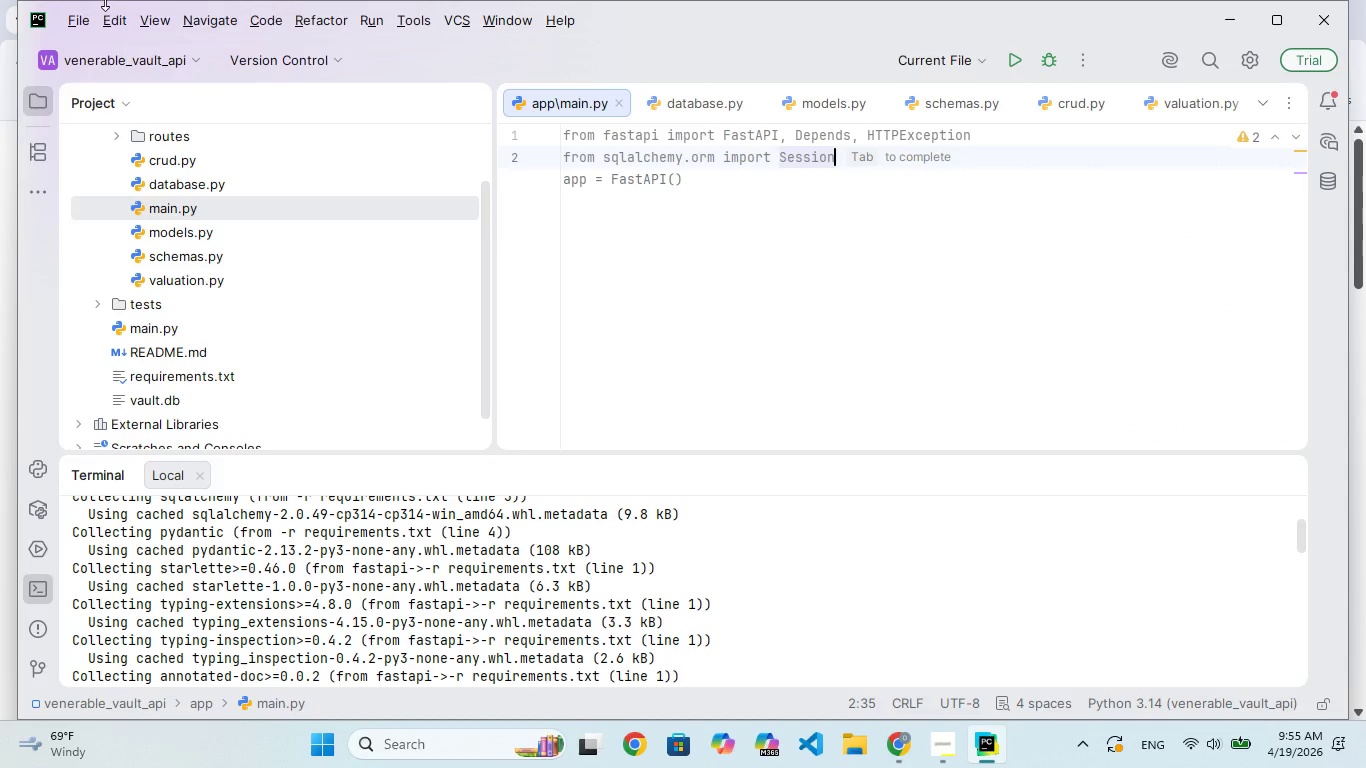 
key(Enter)
 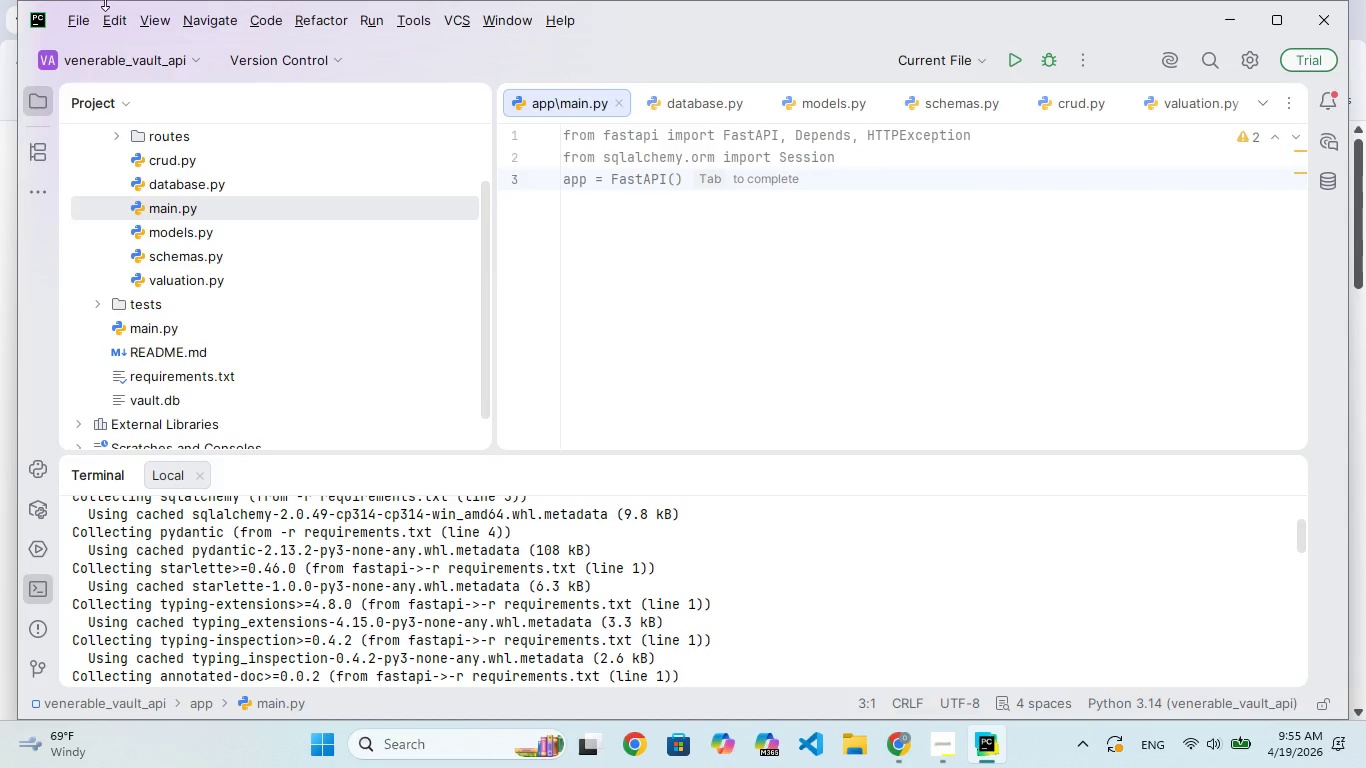 
type(from)
 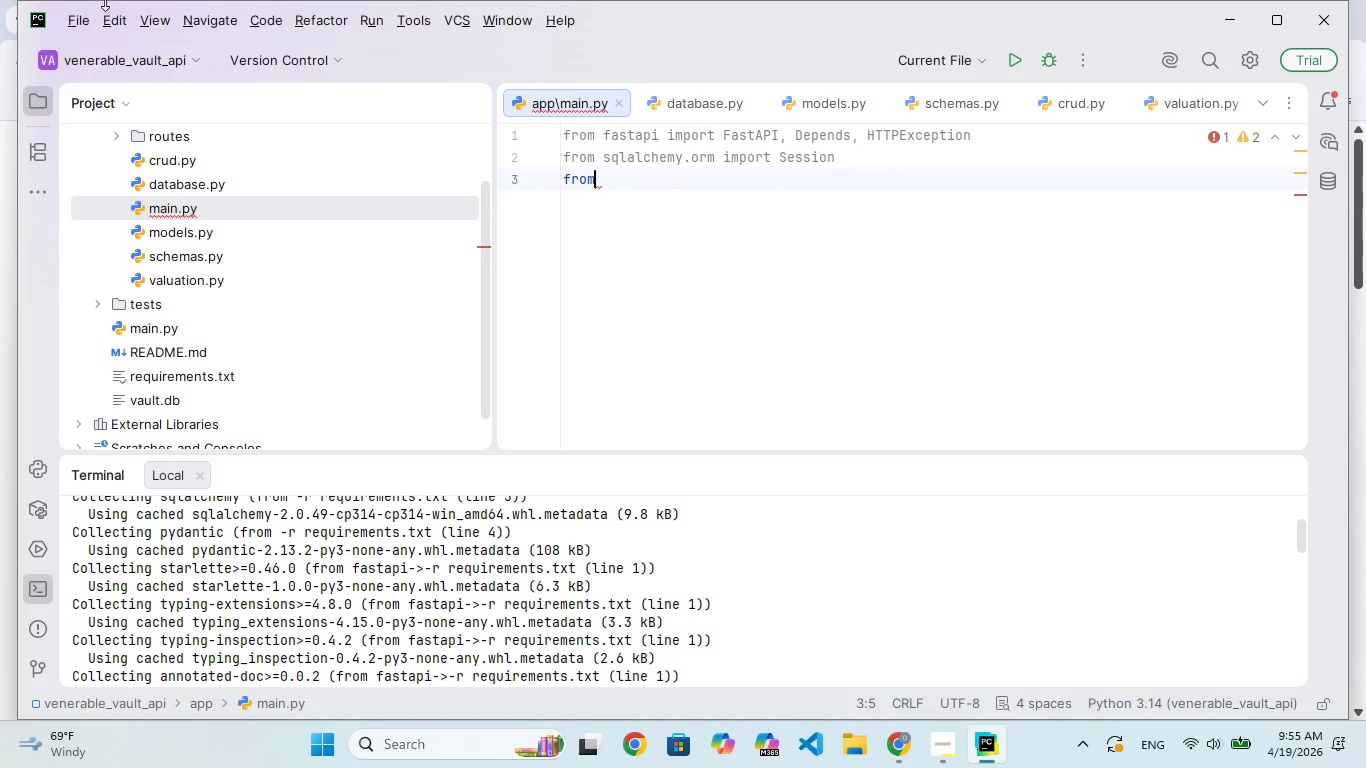 
key(Space)
 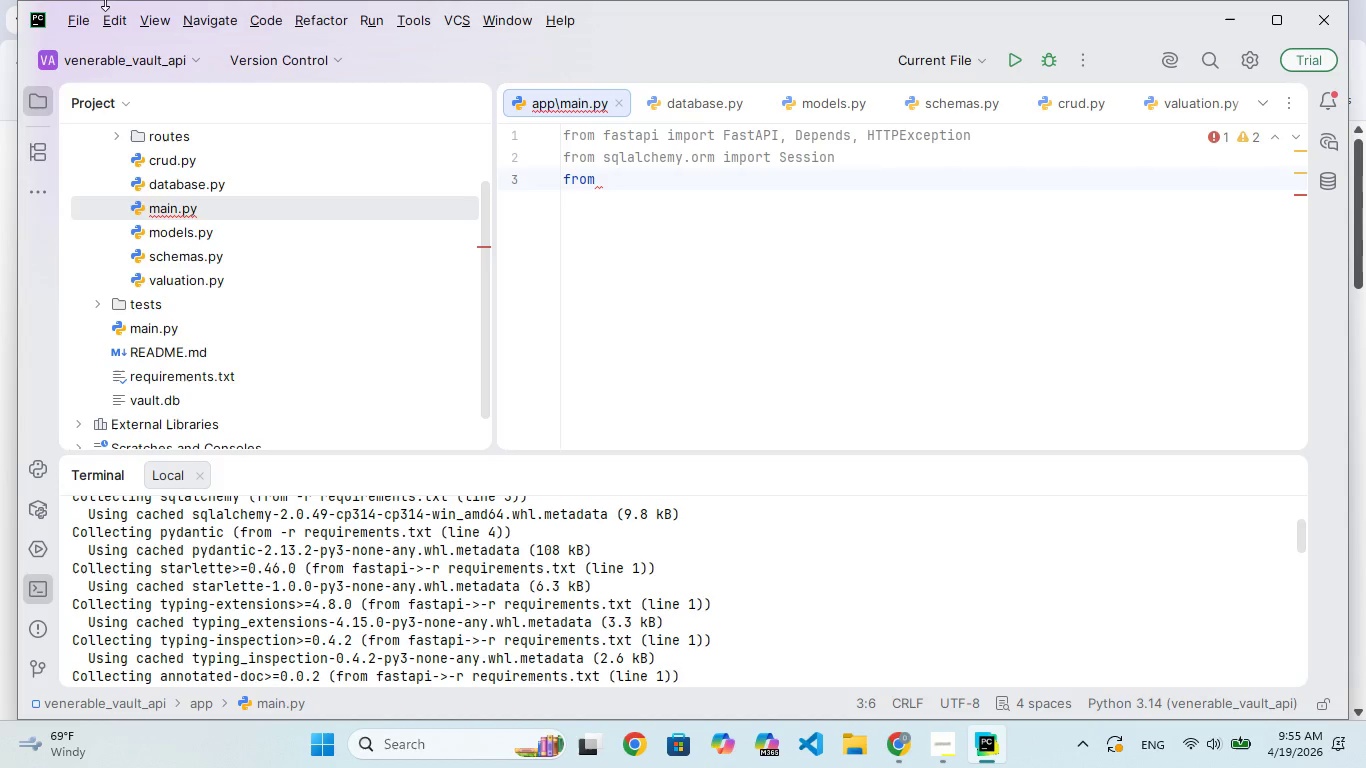 
wait(9.23)
 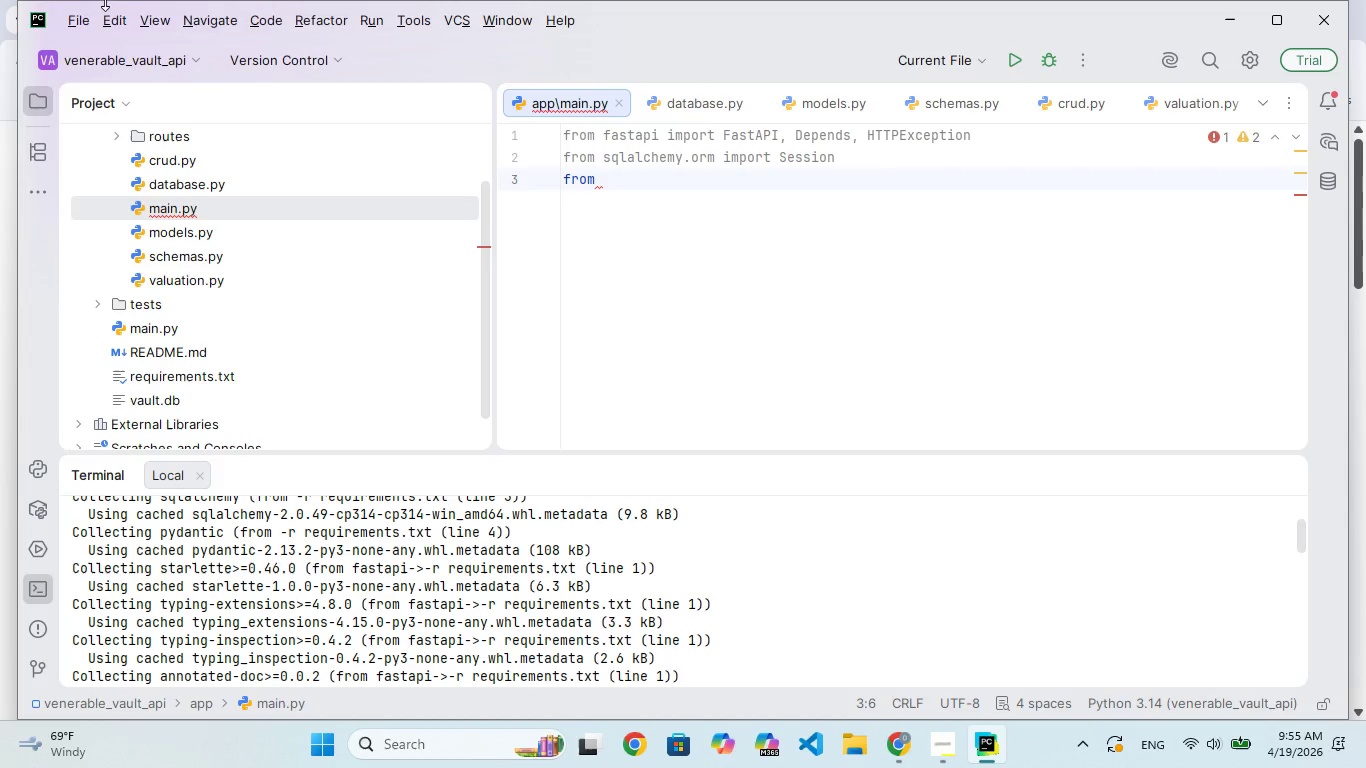 
type(.data)
 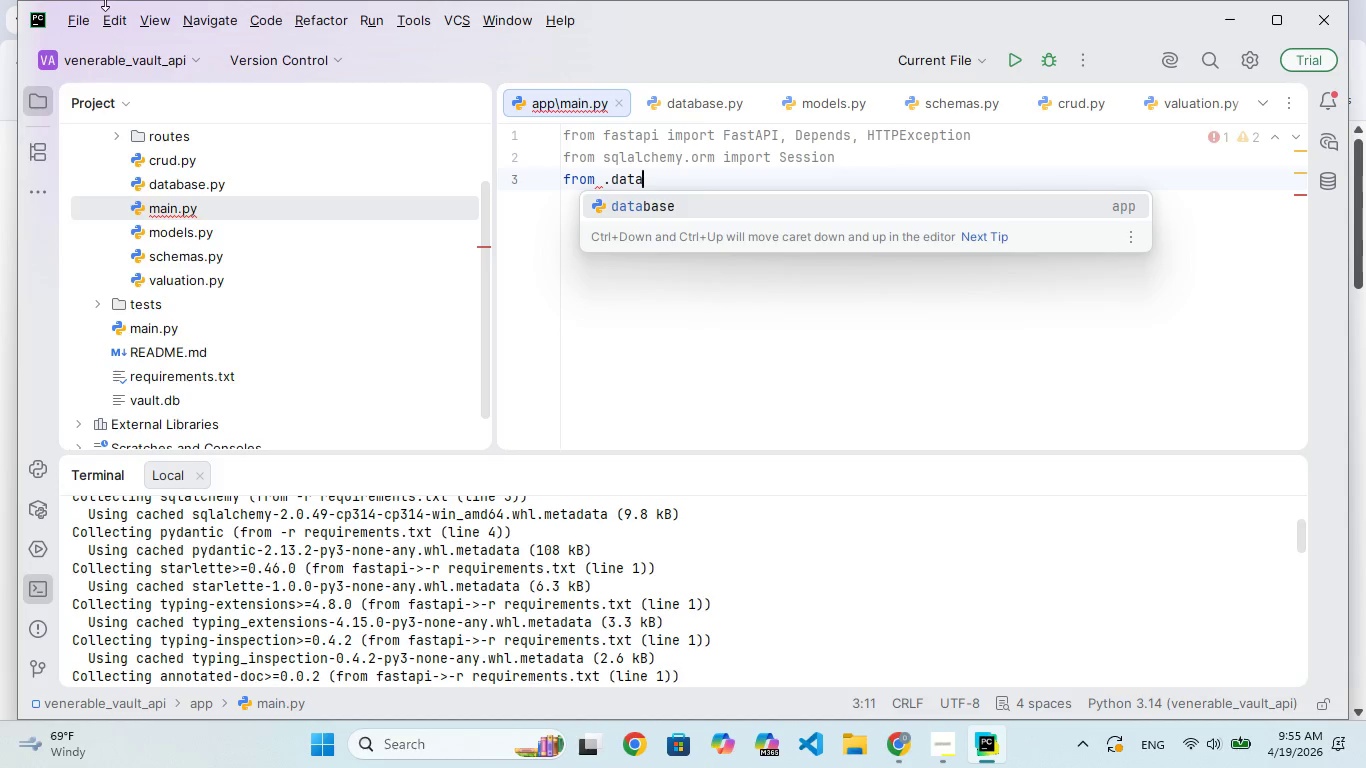 
key(Enter)
 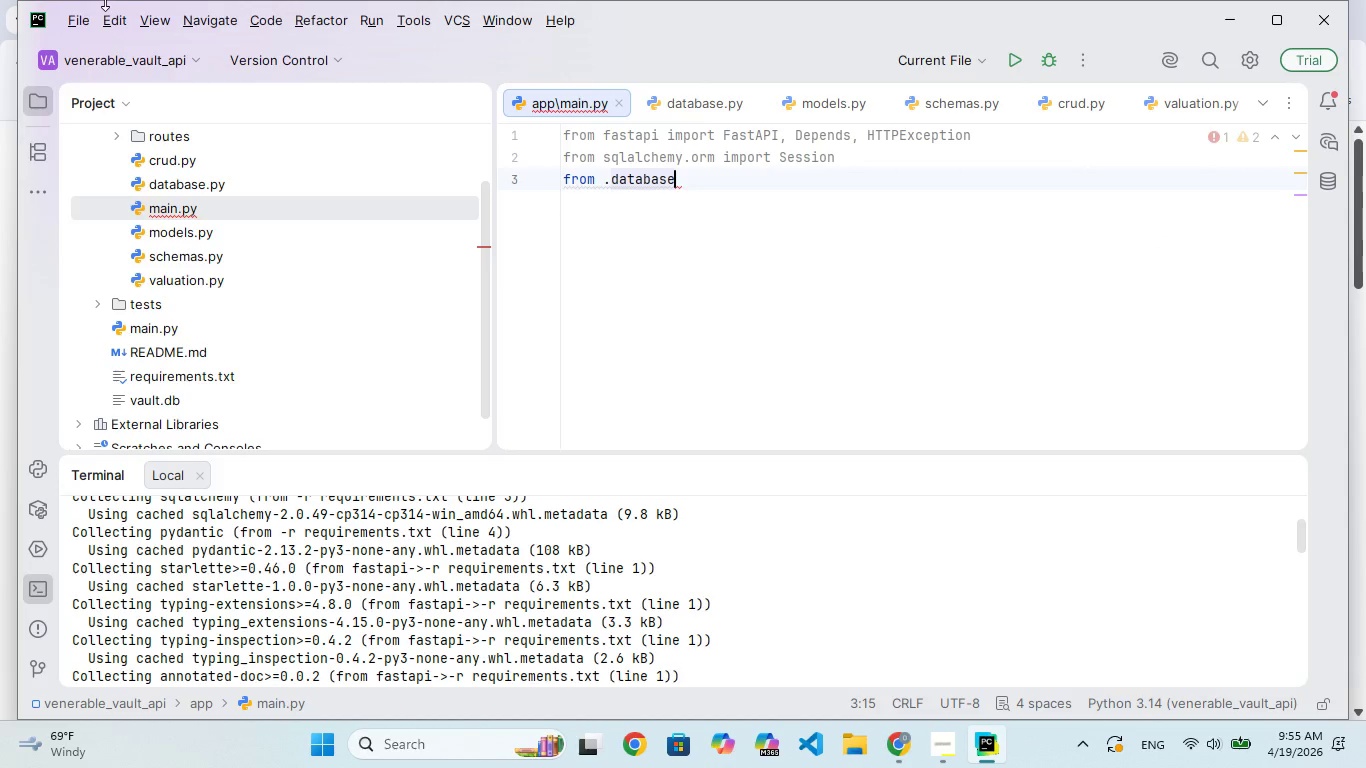 
type( imort SessionalLocal)
 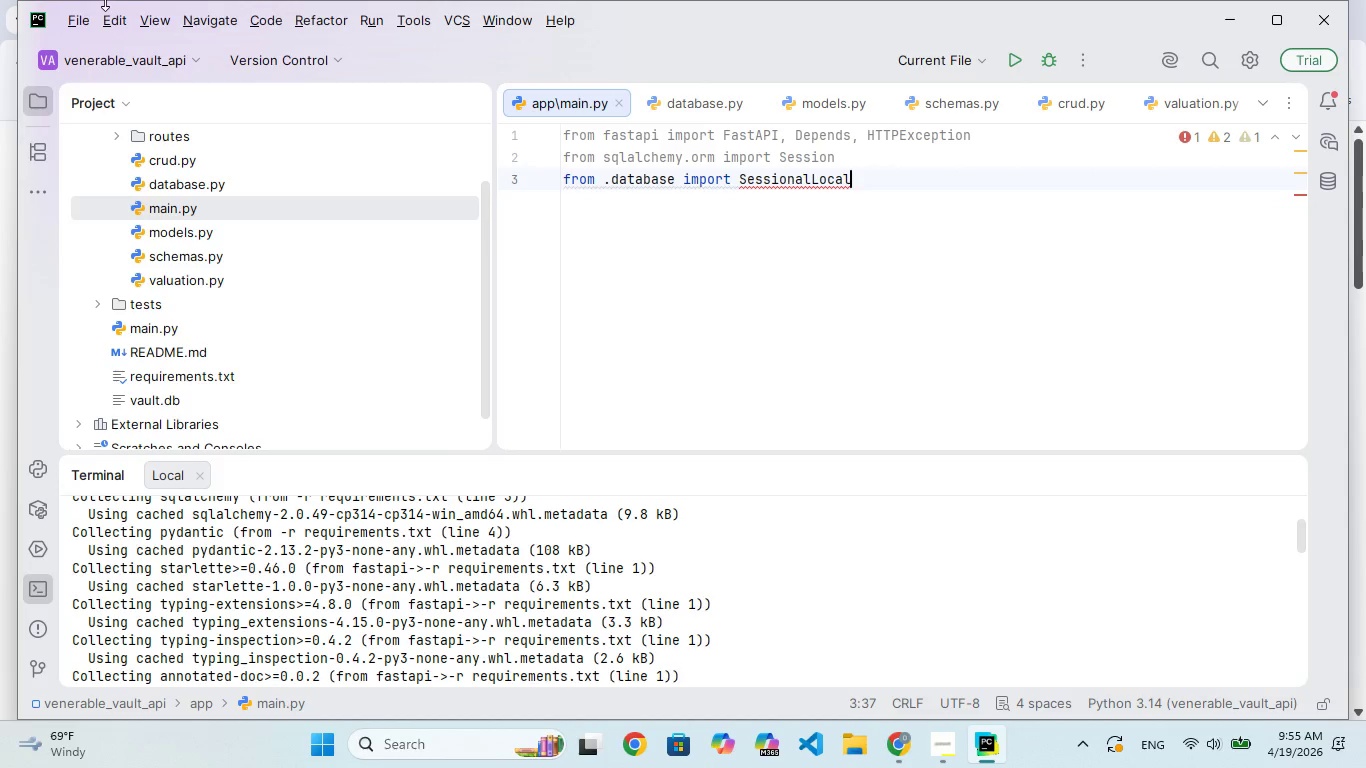 
hold_key(key=P, duration=0.34)
 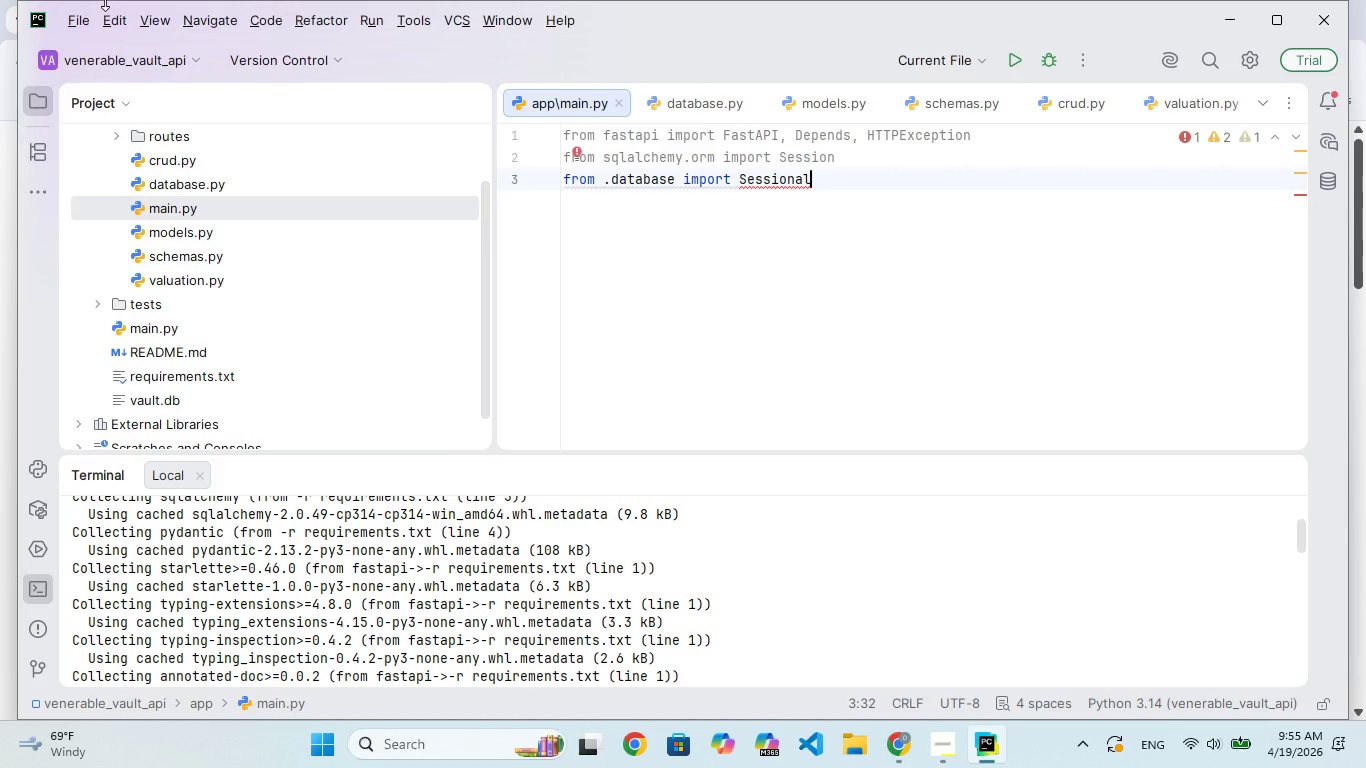 
key(ArrowLeft)
 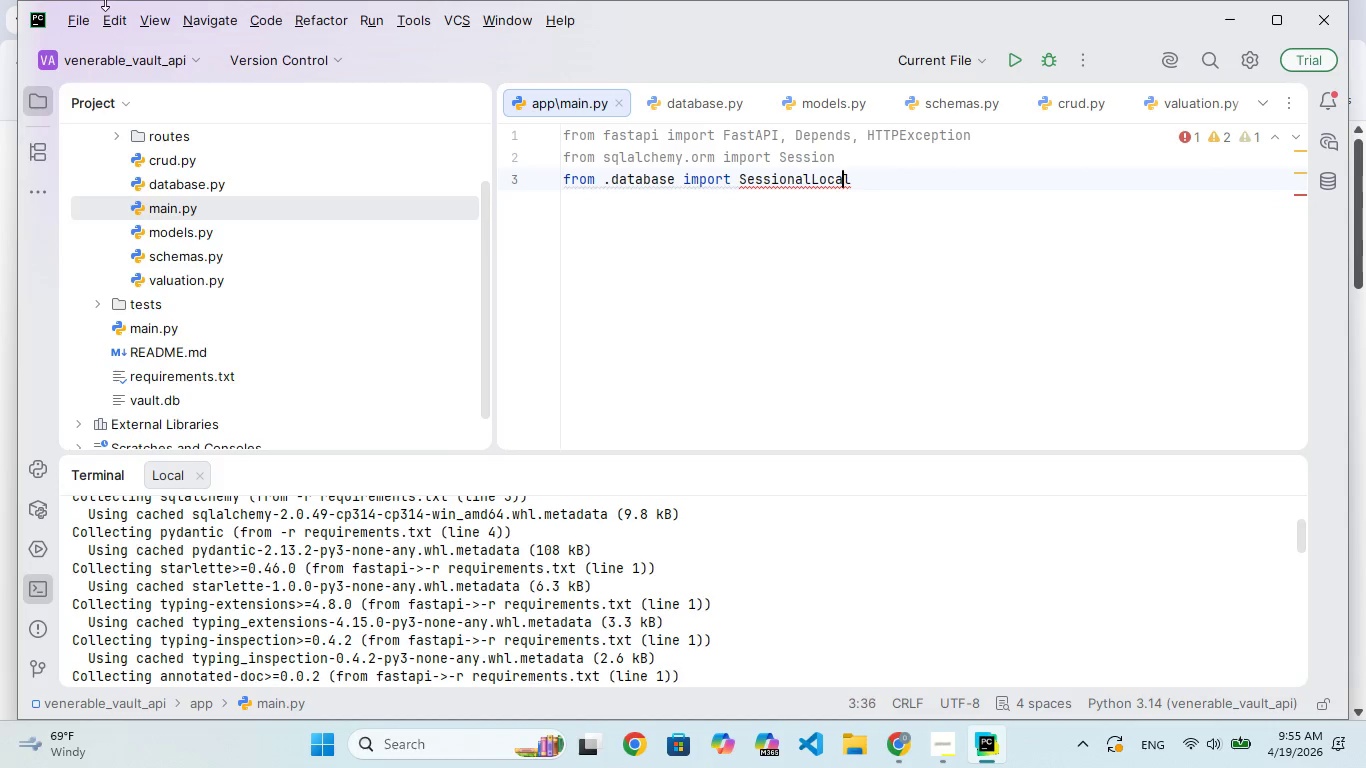 
key(ArrowLeft)
 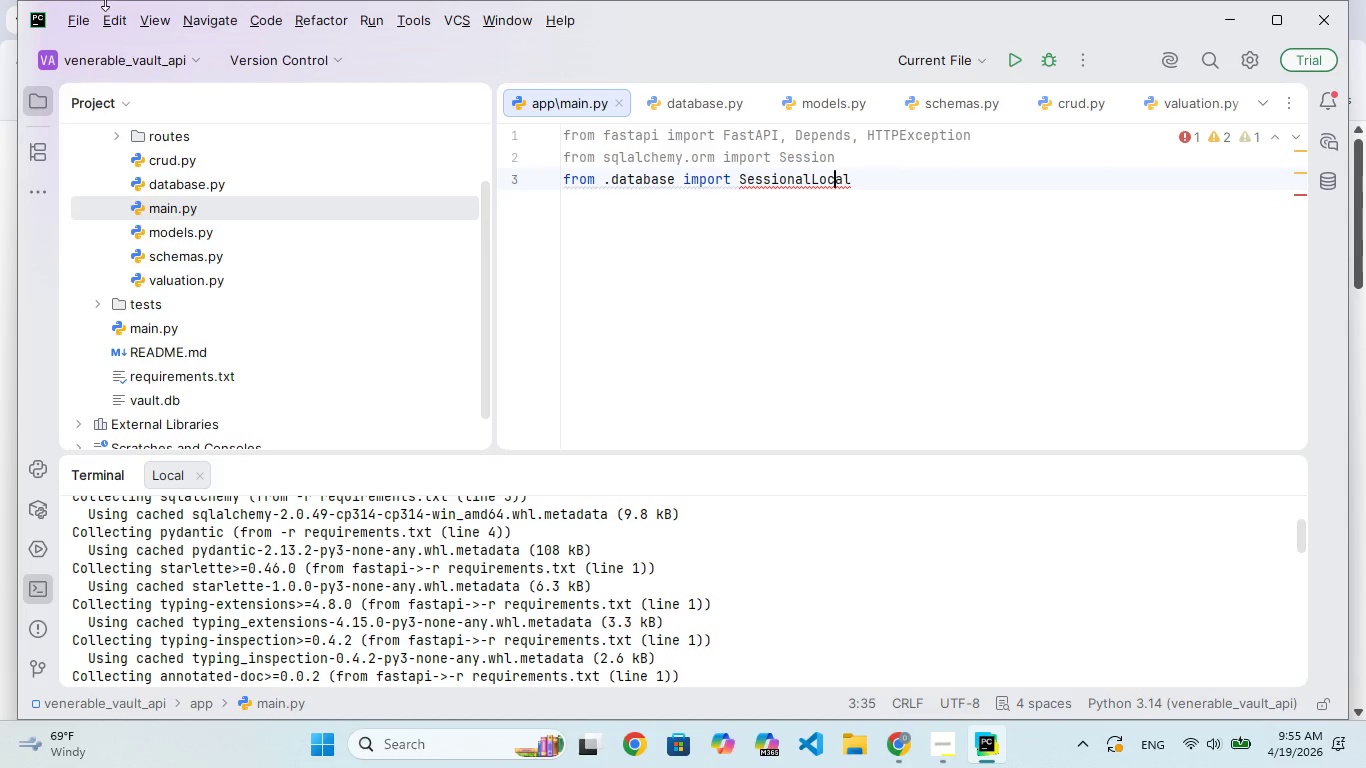 
key(ArrowLeft)
 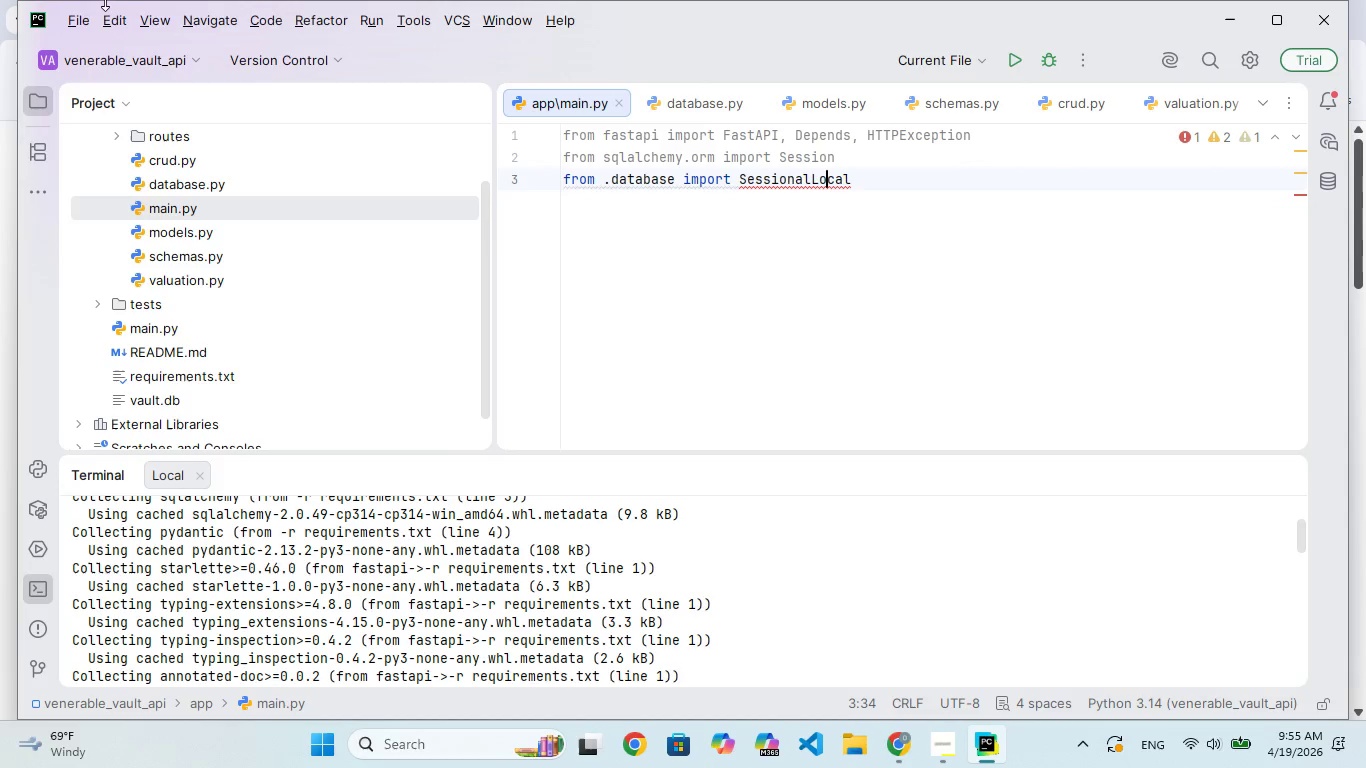 
key(ArrowLeft)
 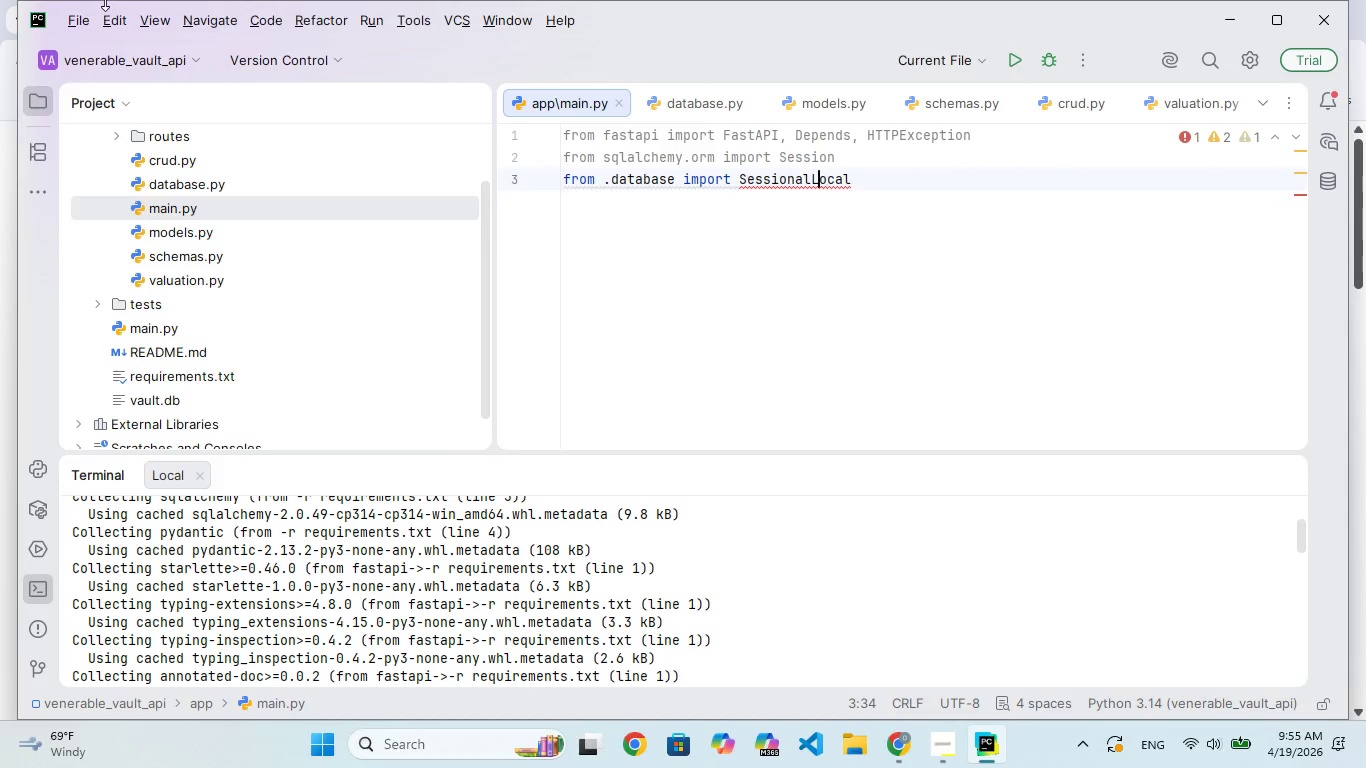 
key(ArrowLeft)
 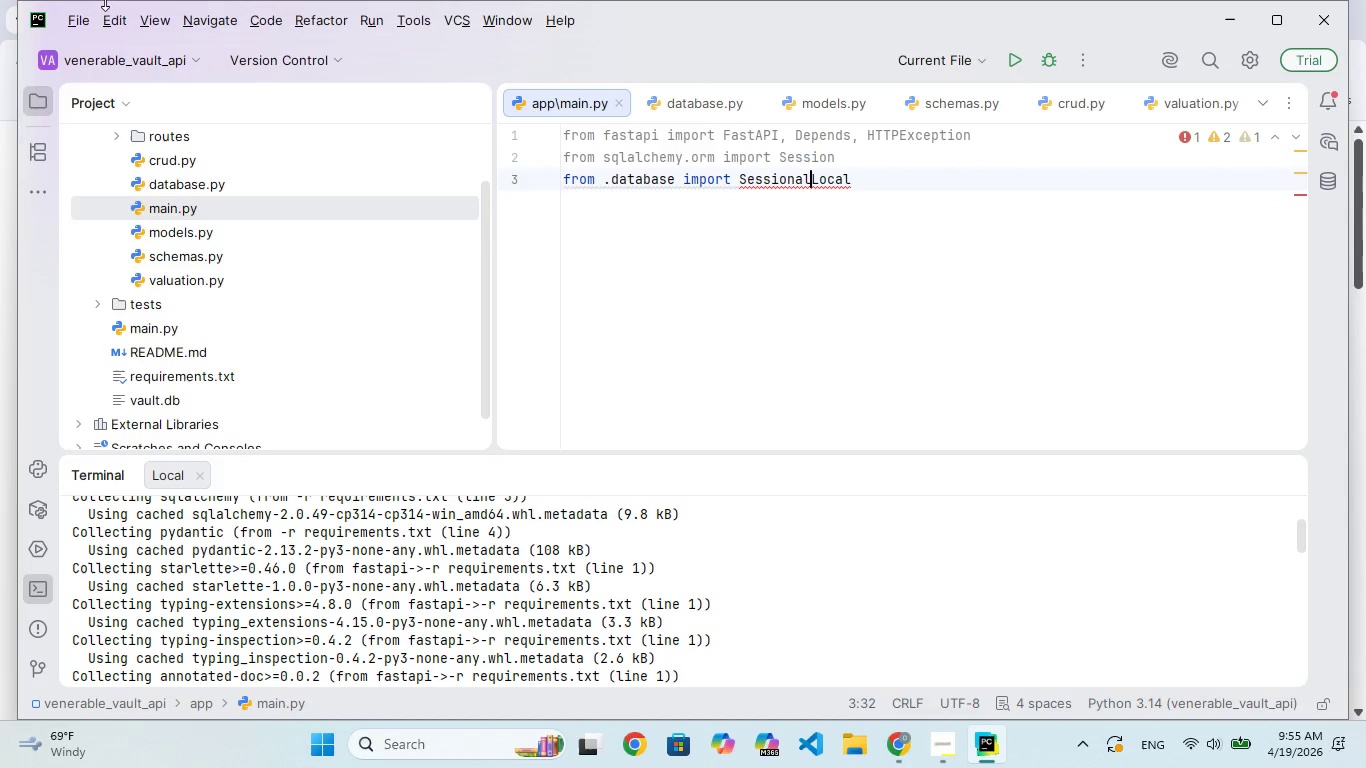 
key(ArrowLeft)
 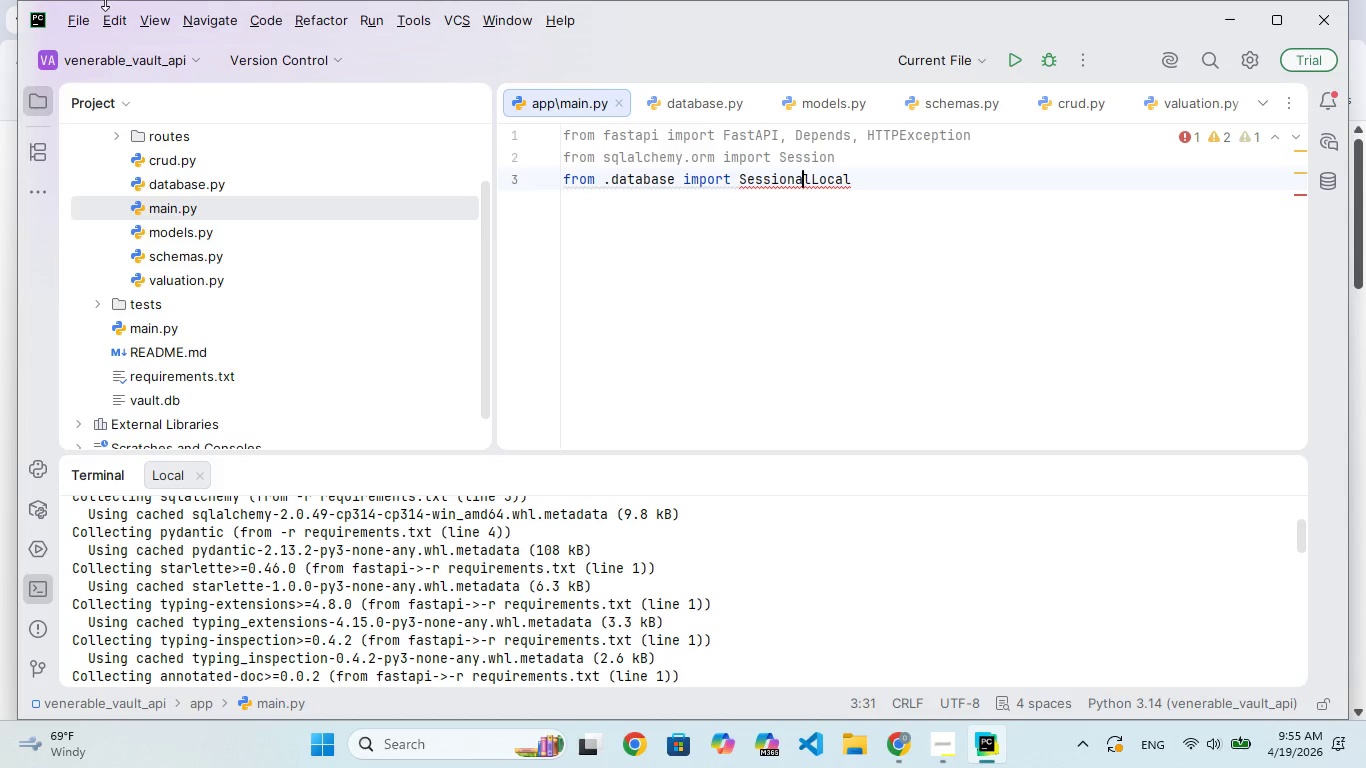 
key(ArrowRight)
 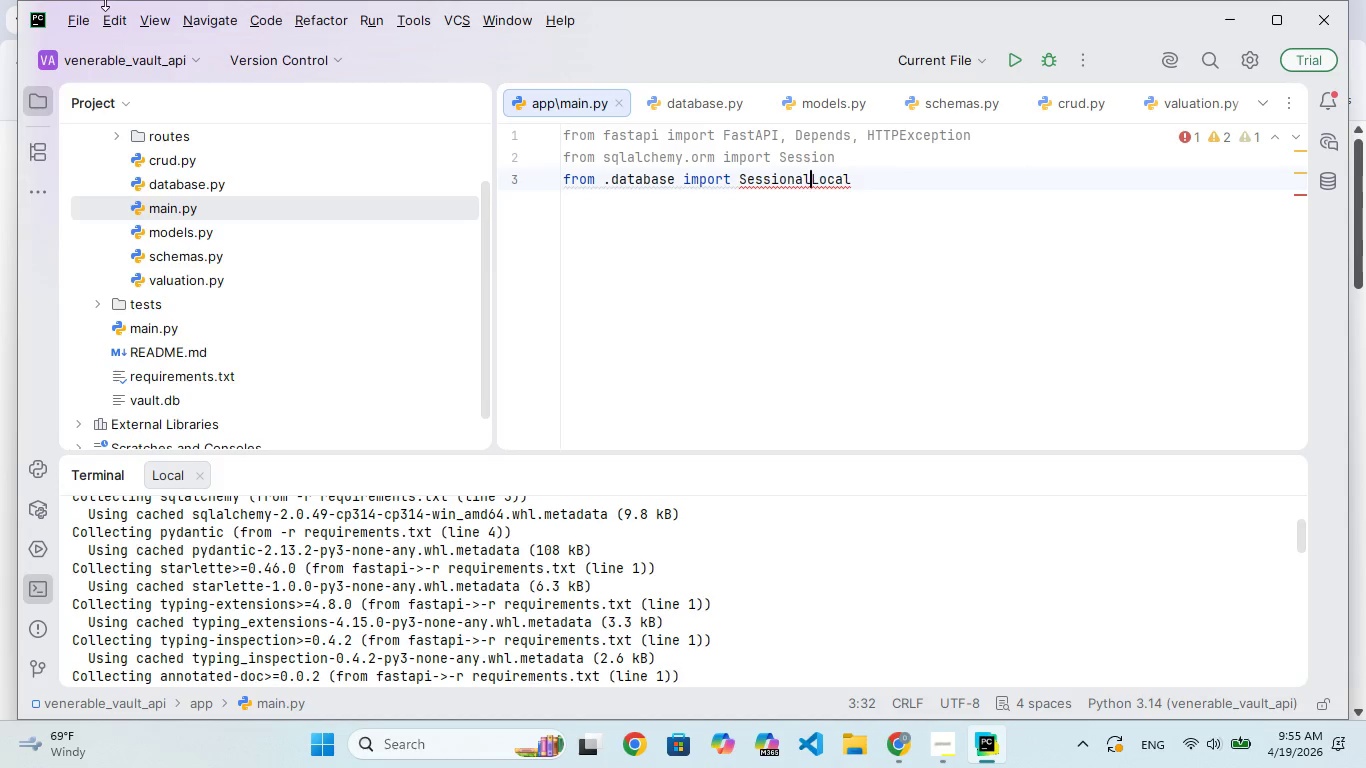 
key(Backspace)
 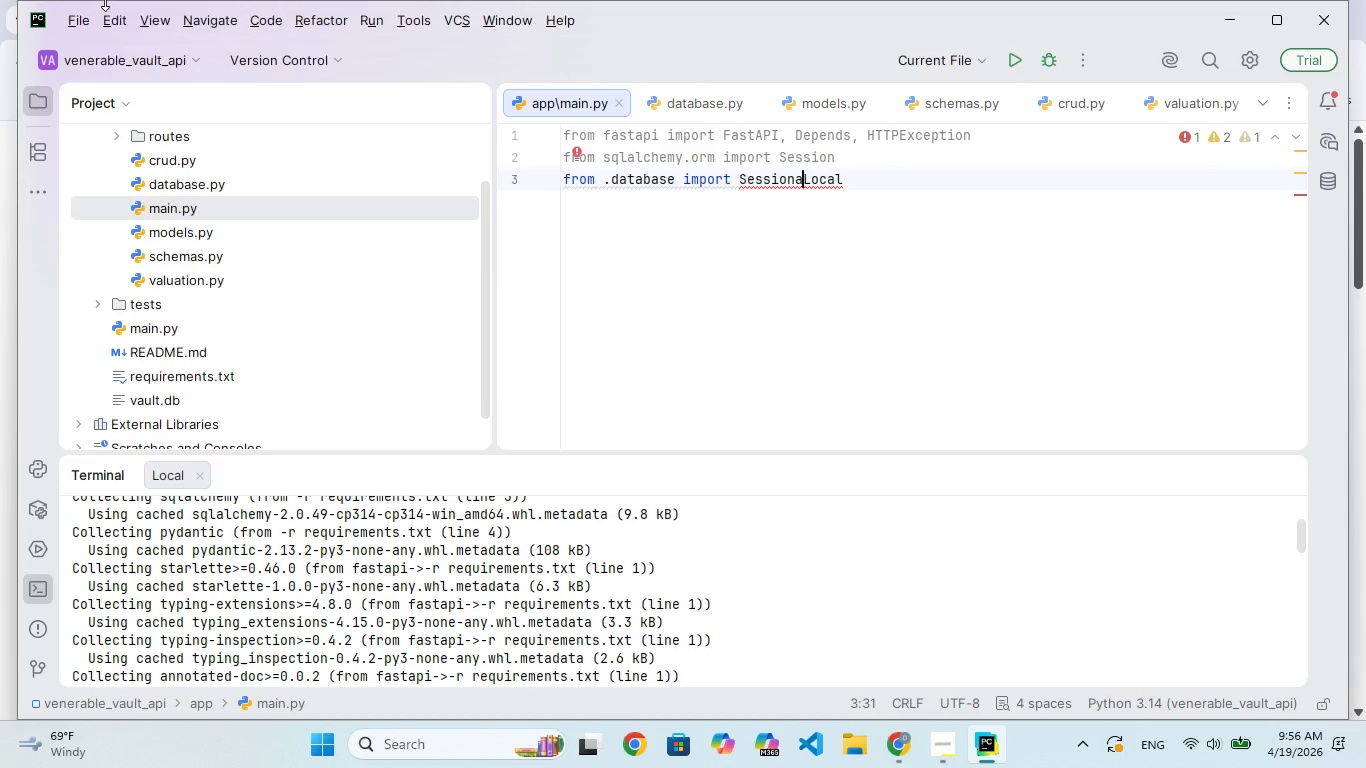 
wait(27.8)
 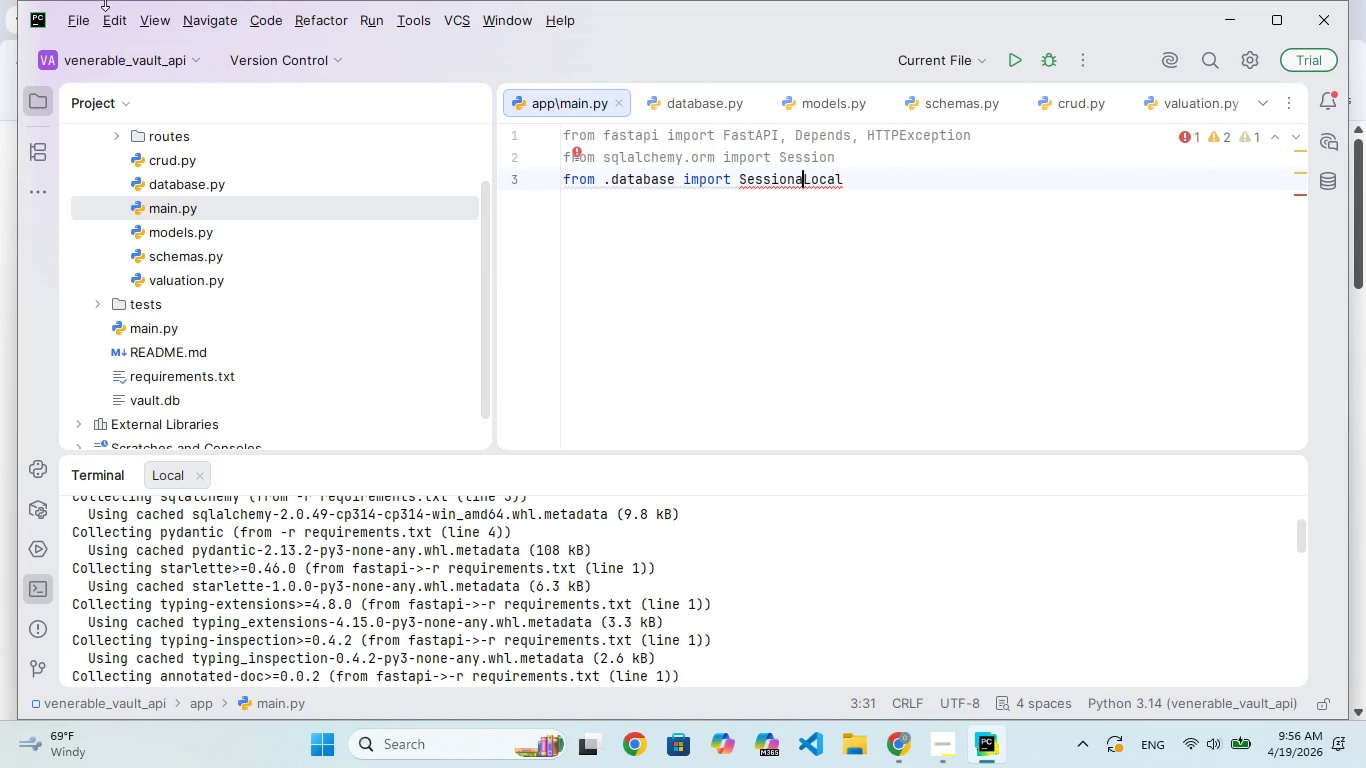 
key(ArrowRight)
 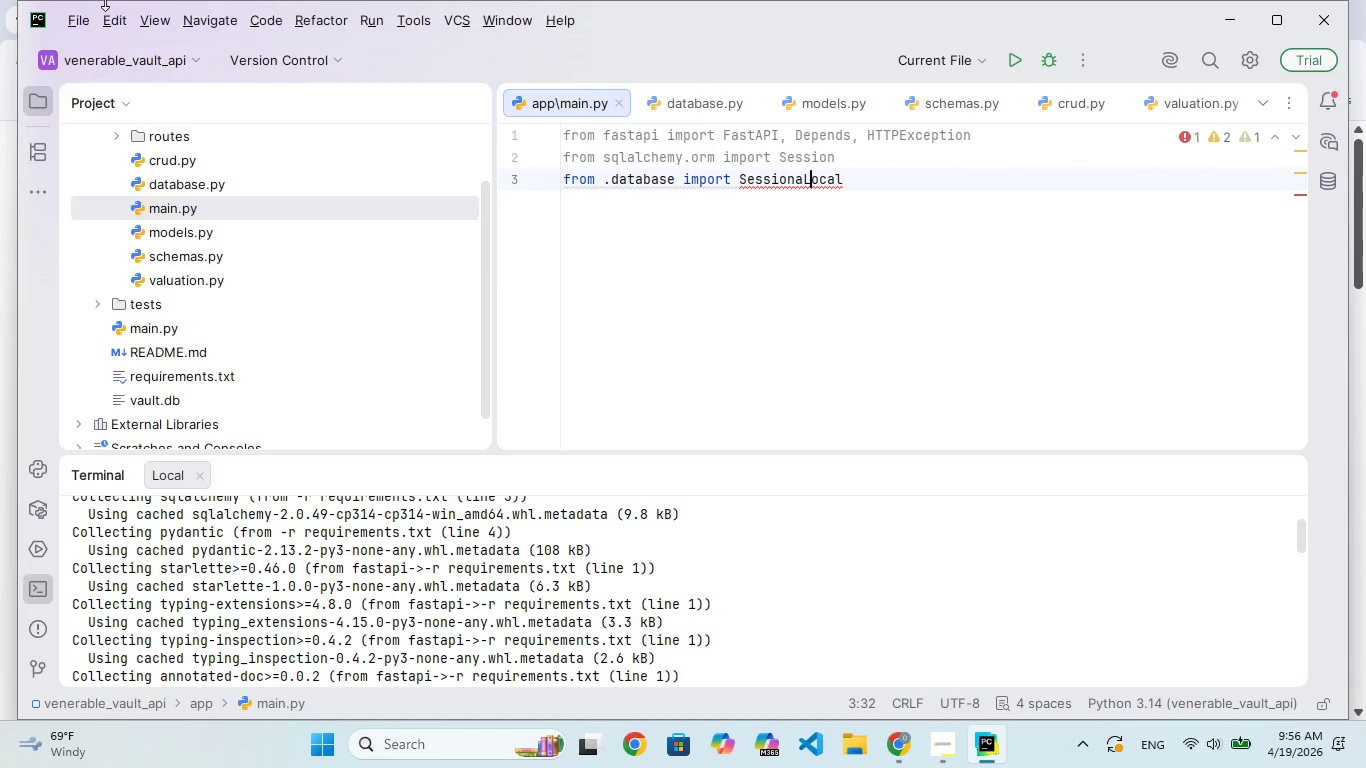 
key(ArrowRight)
 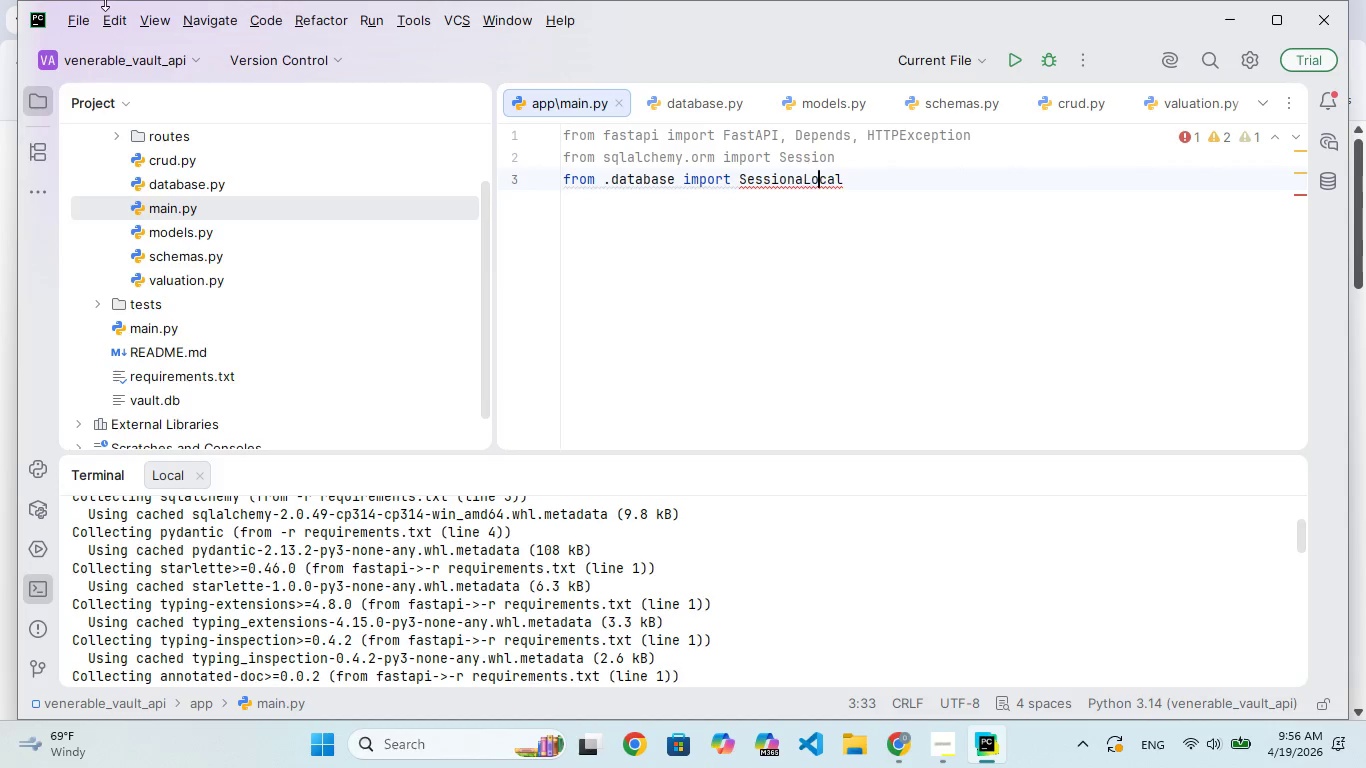 
key(ArrowRight)
 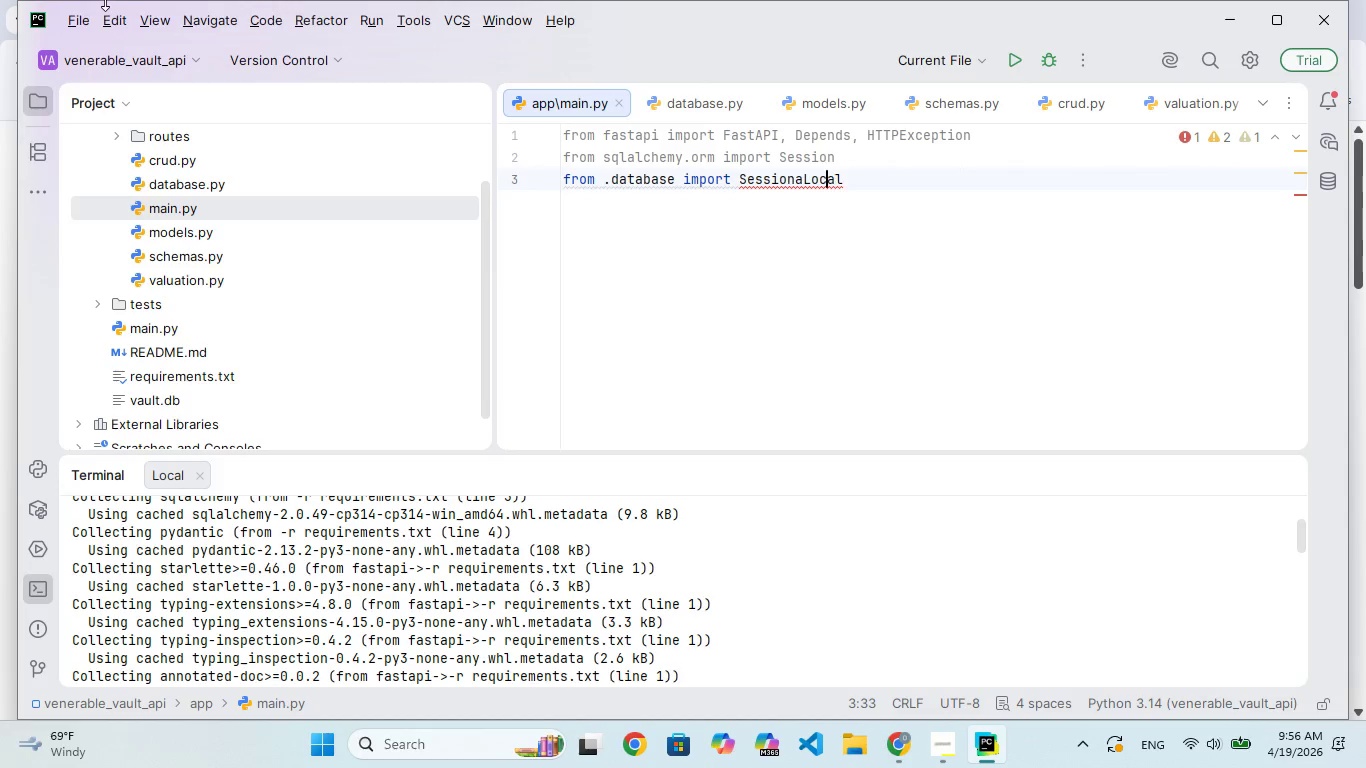 
key(ArrowRight)
 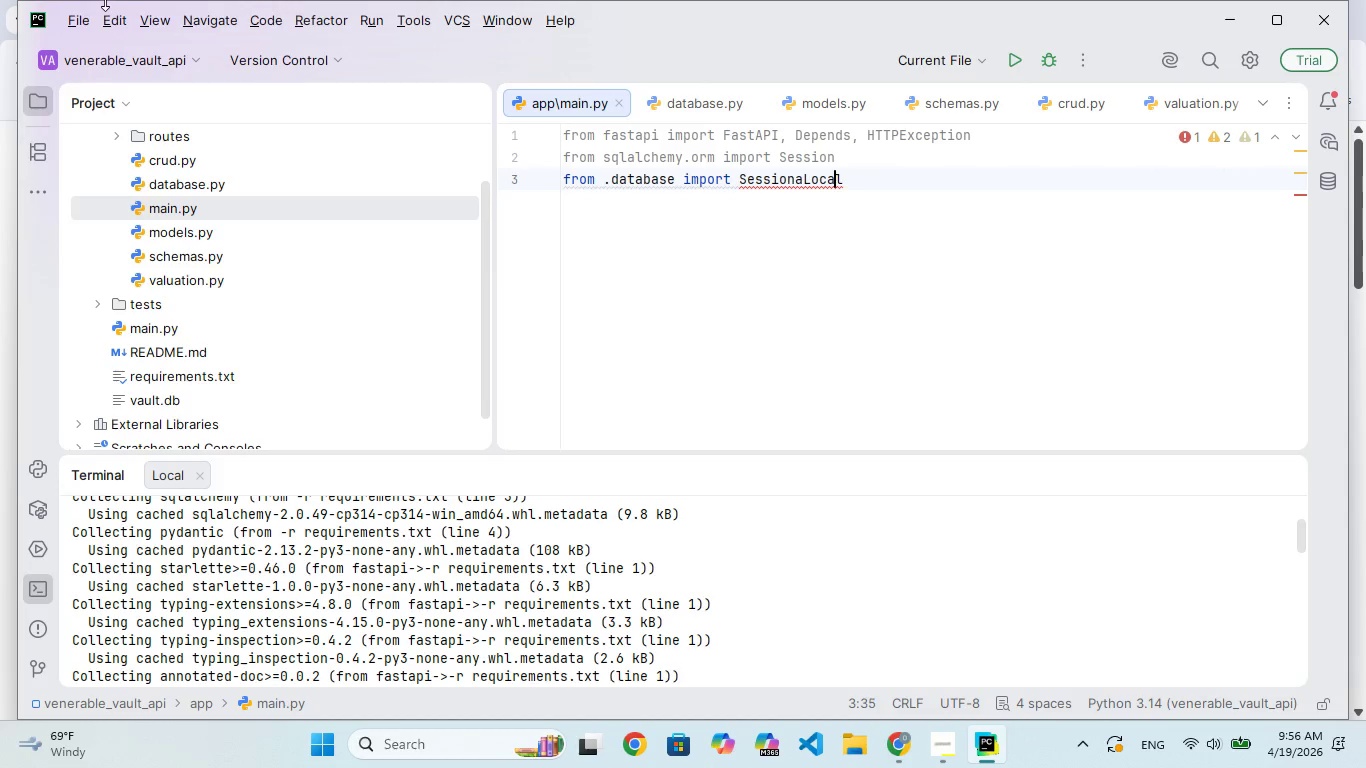 
key(ArrowRight)
 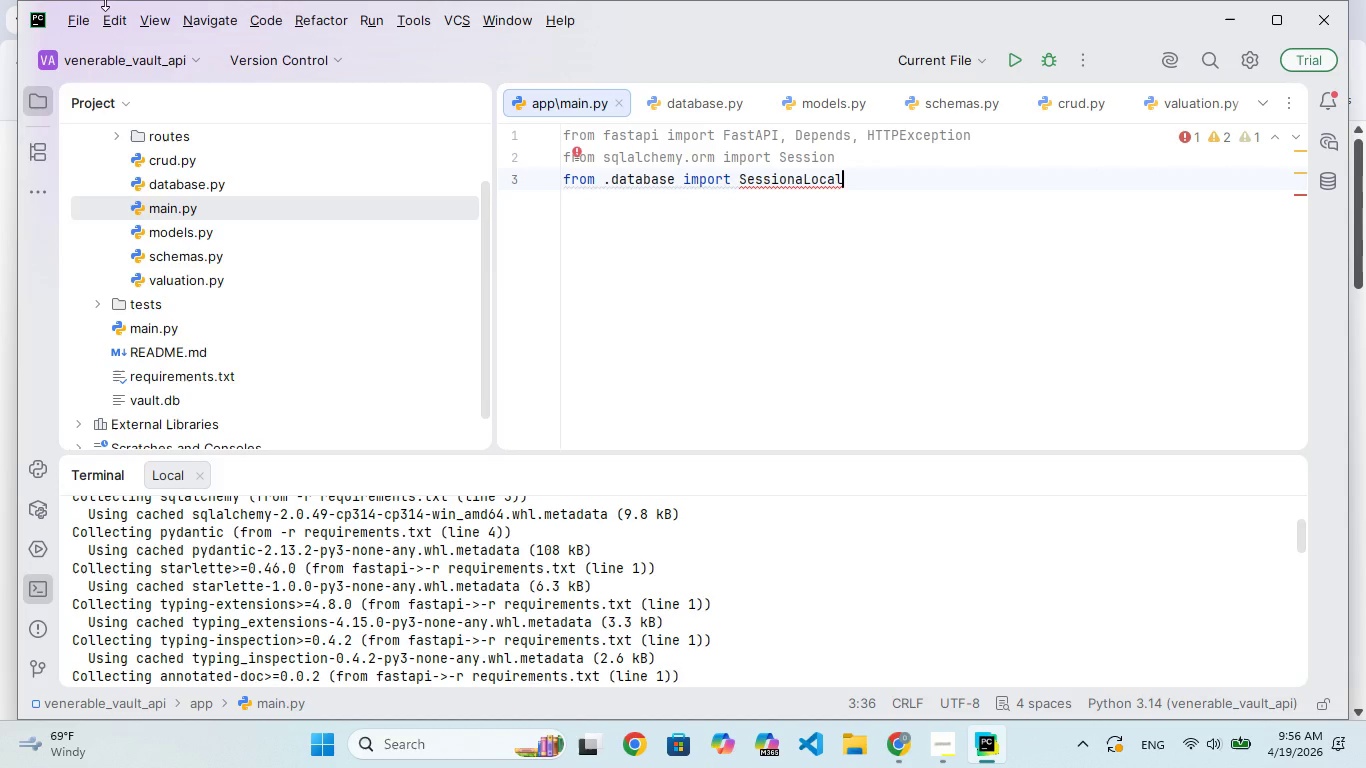 
type(, engi)
 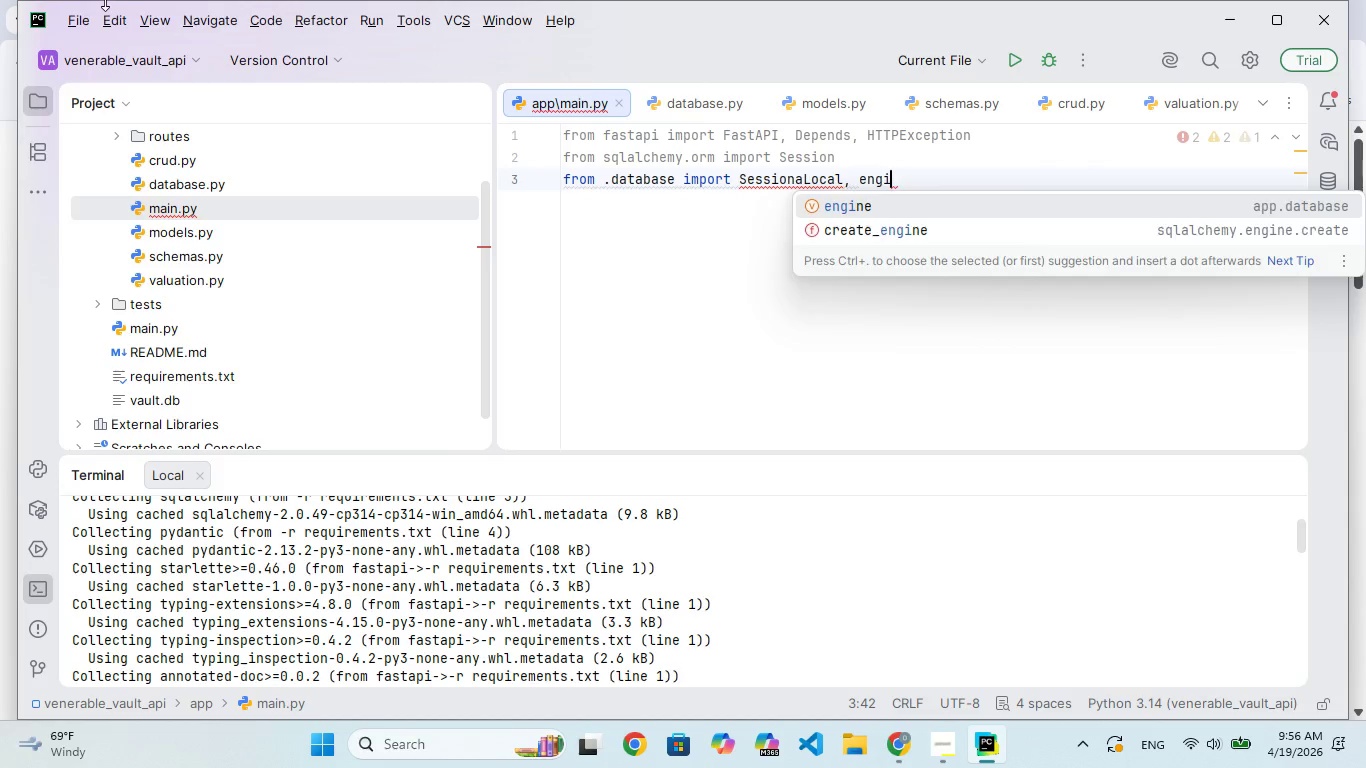 
key(Enter)
 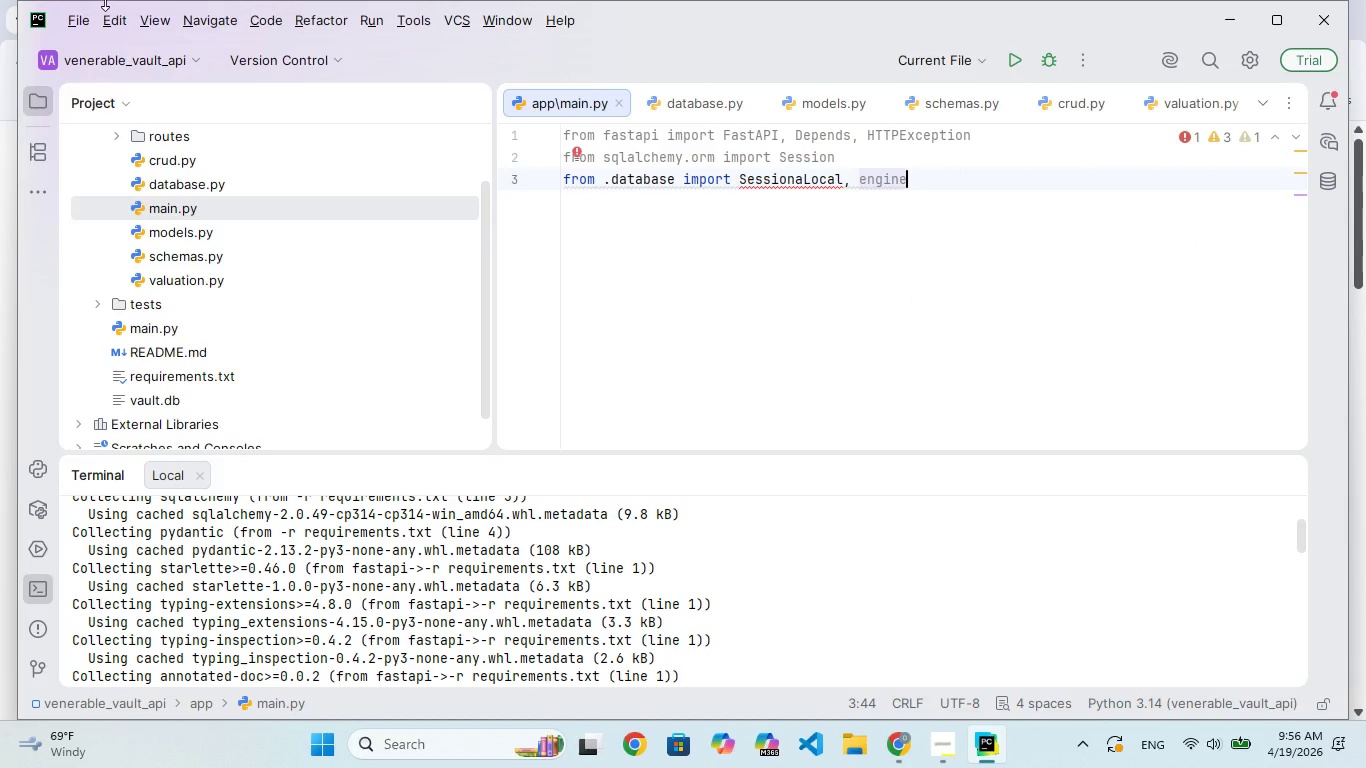 
key(Comma)
 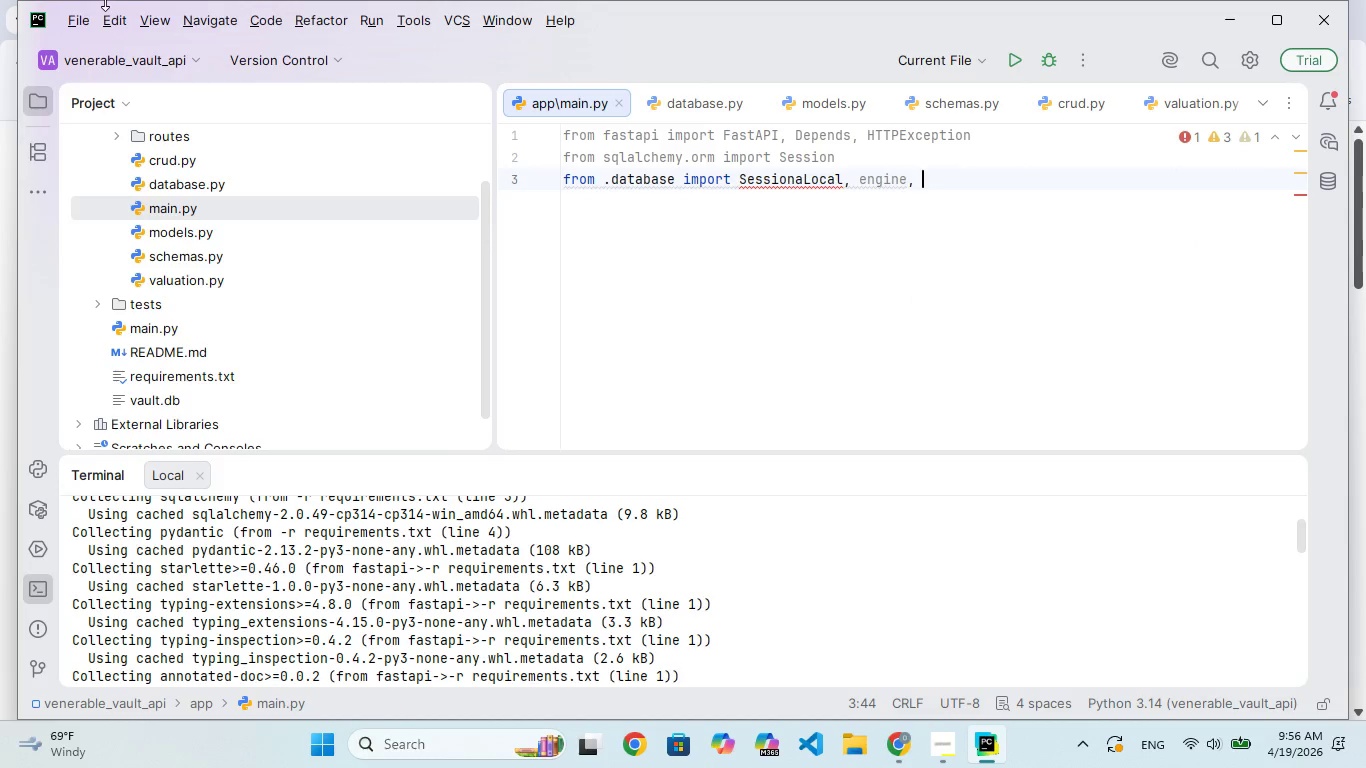 
key(Space)
 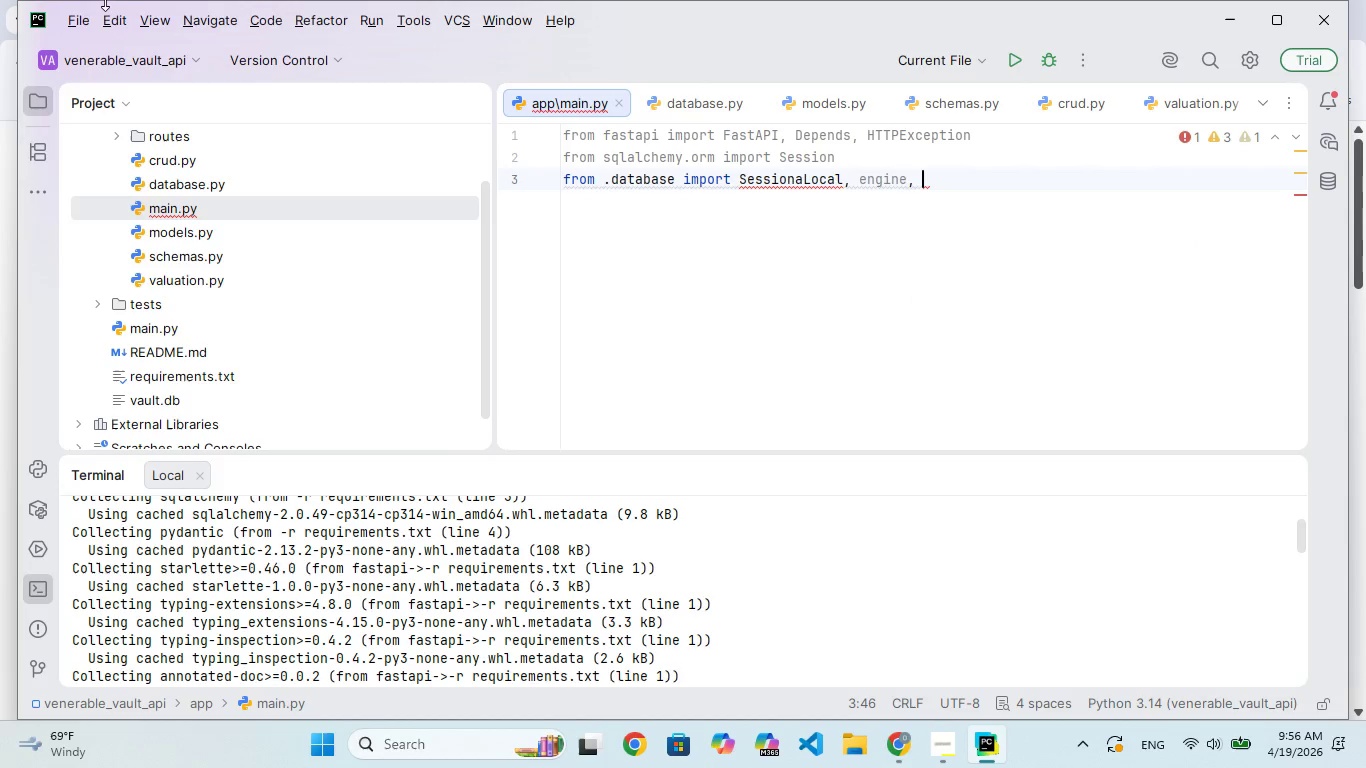 
key(CapsLock)
 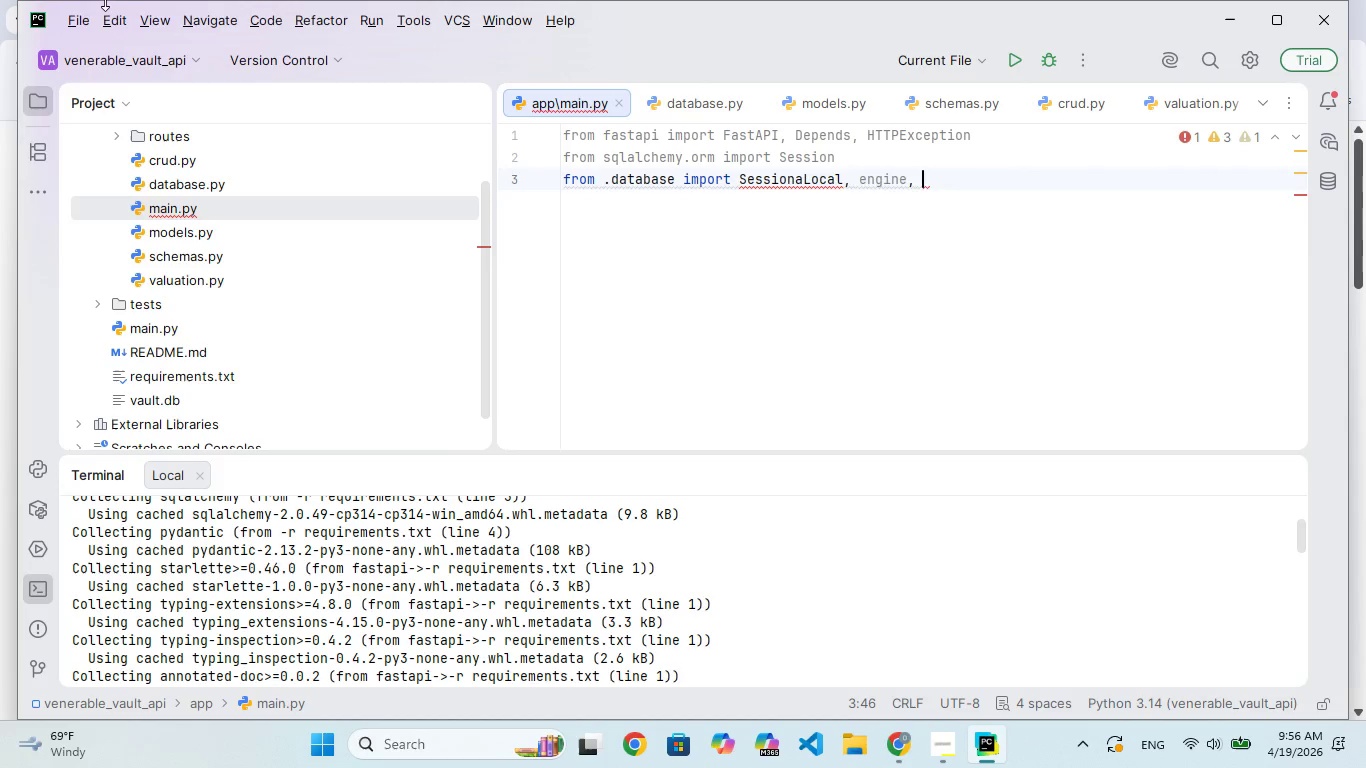 
key(B)
 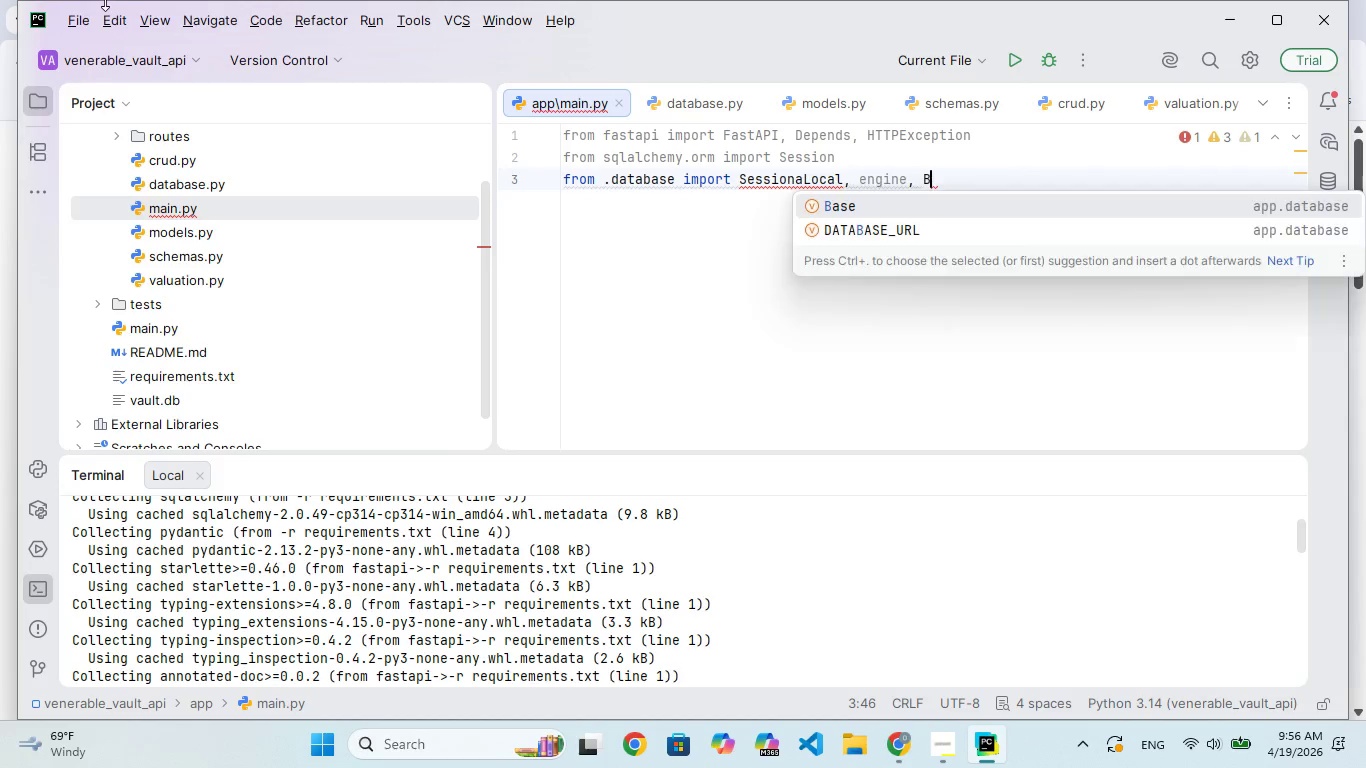 
key(CapsLock)
 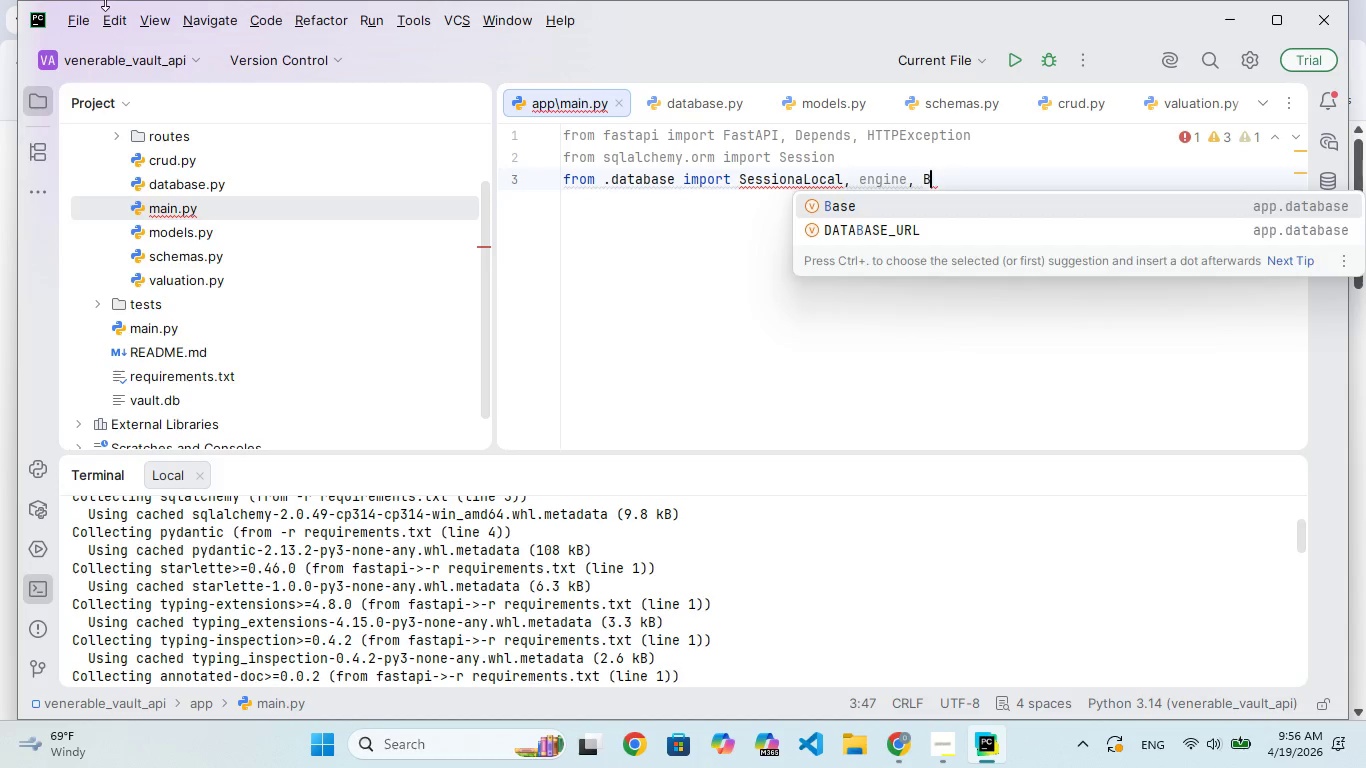 
key(S)
 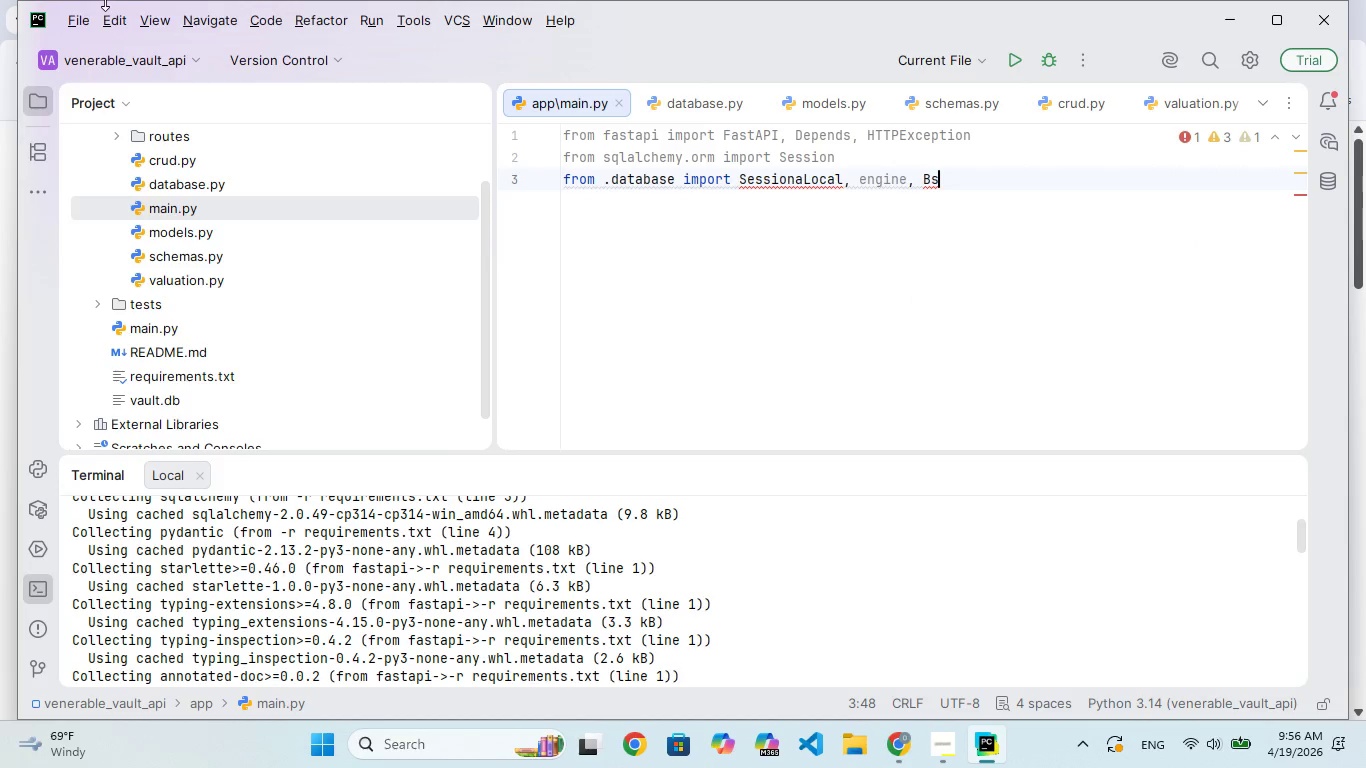 
key(Backspace)
 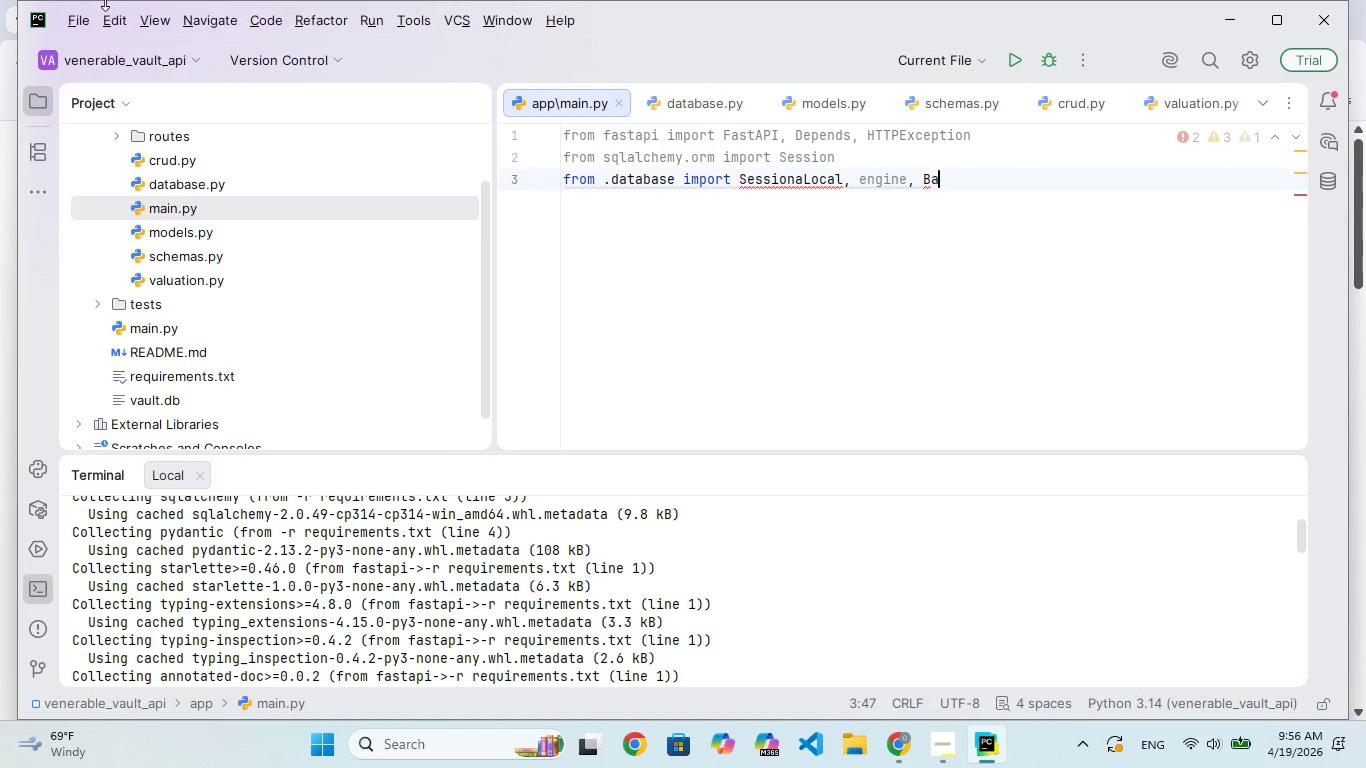 
hold_key(key=A, duration=0.5)
 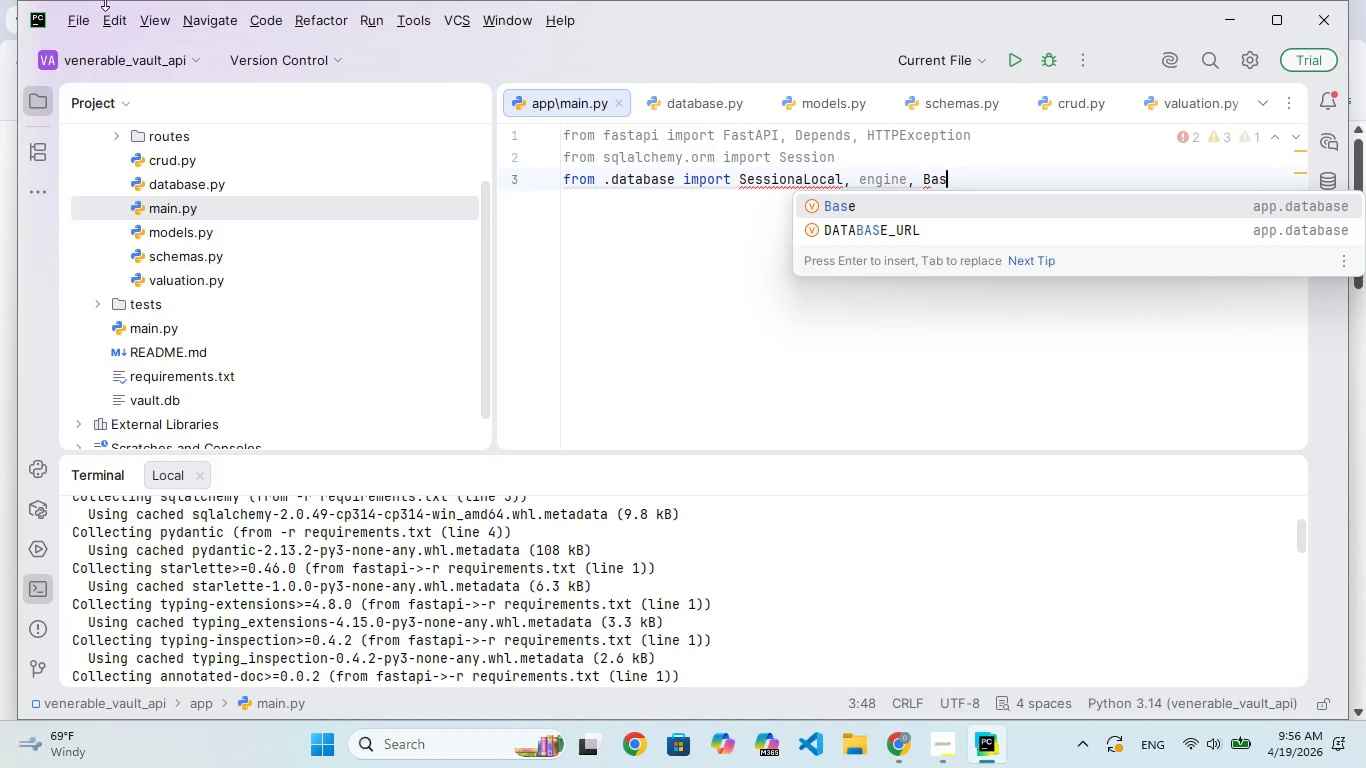 
hold_key(key=S, duration=0.34)
 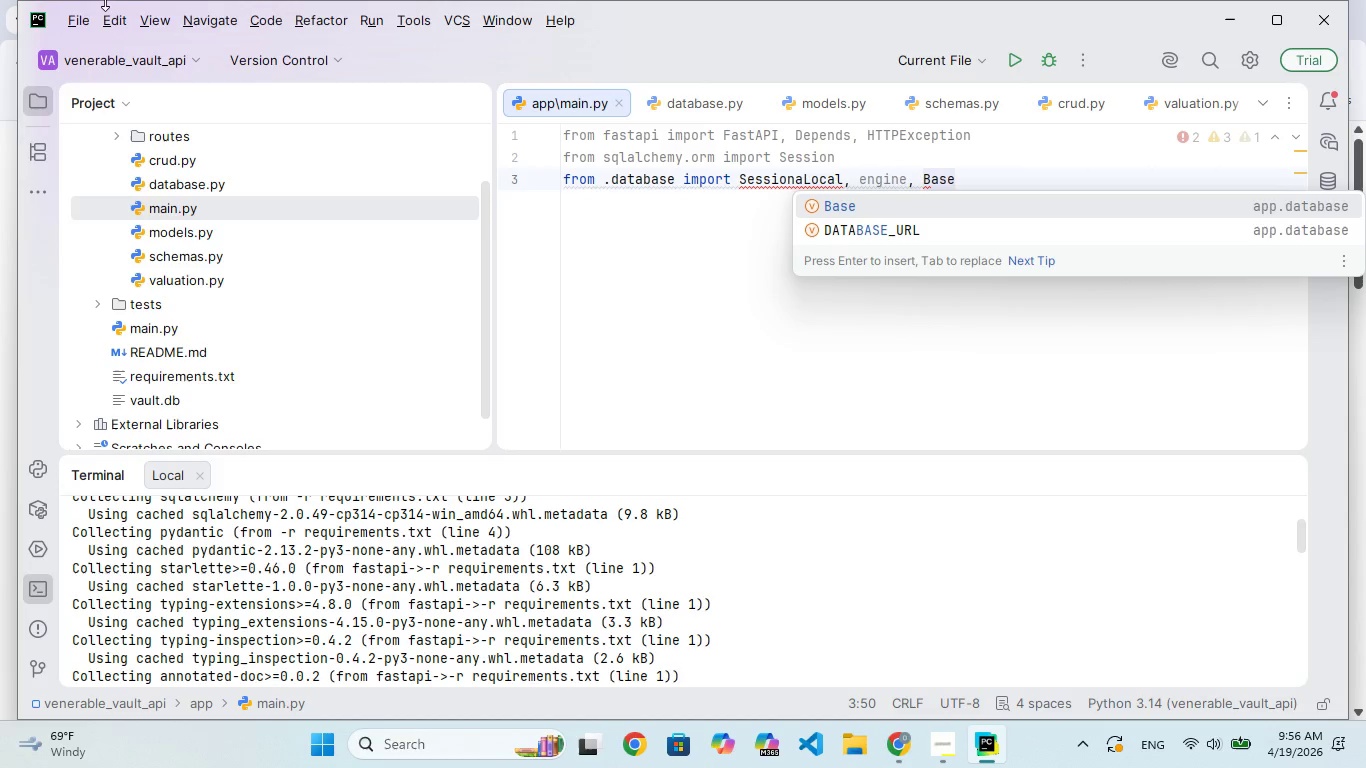 
key(E)
 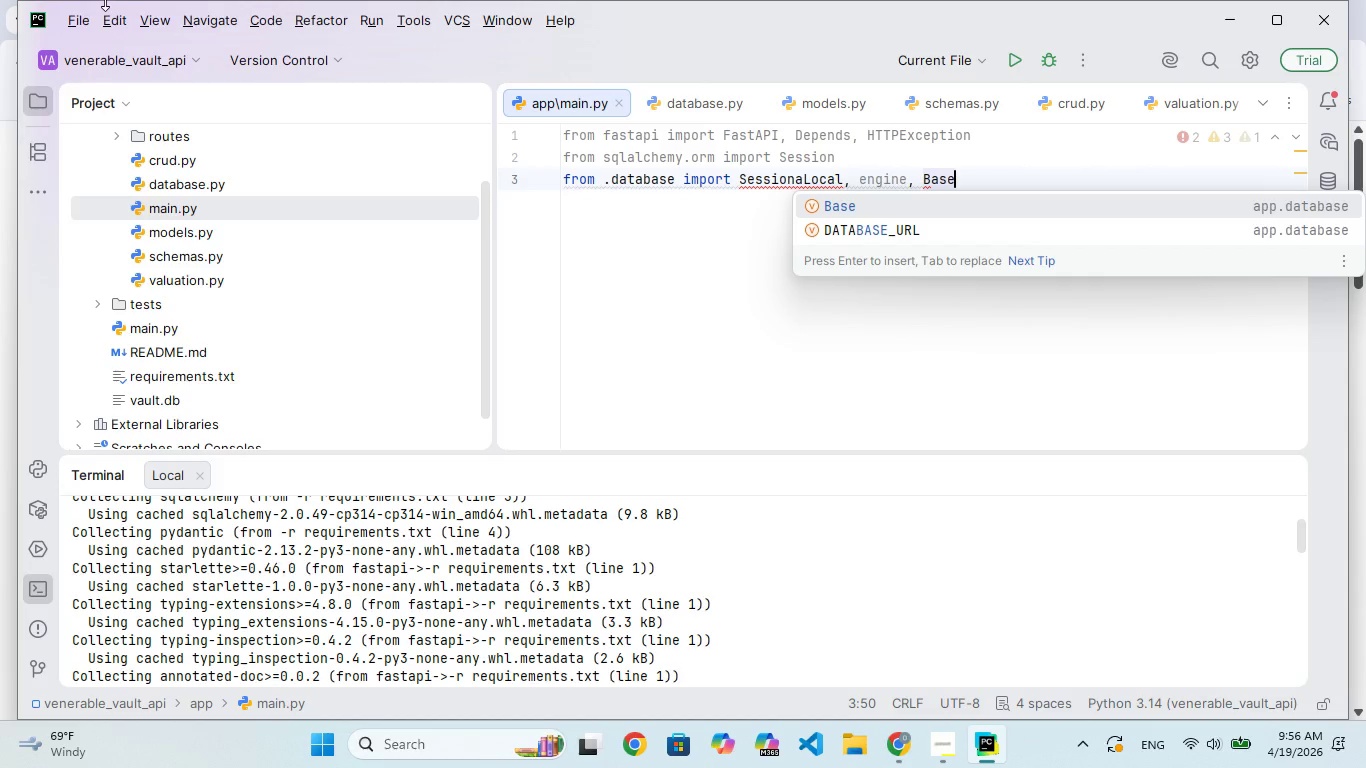 
key(Enter)
 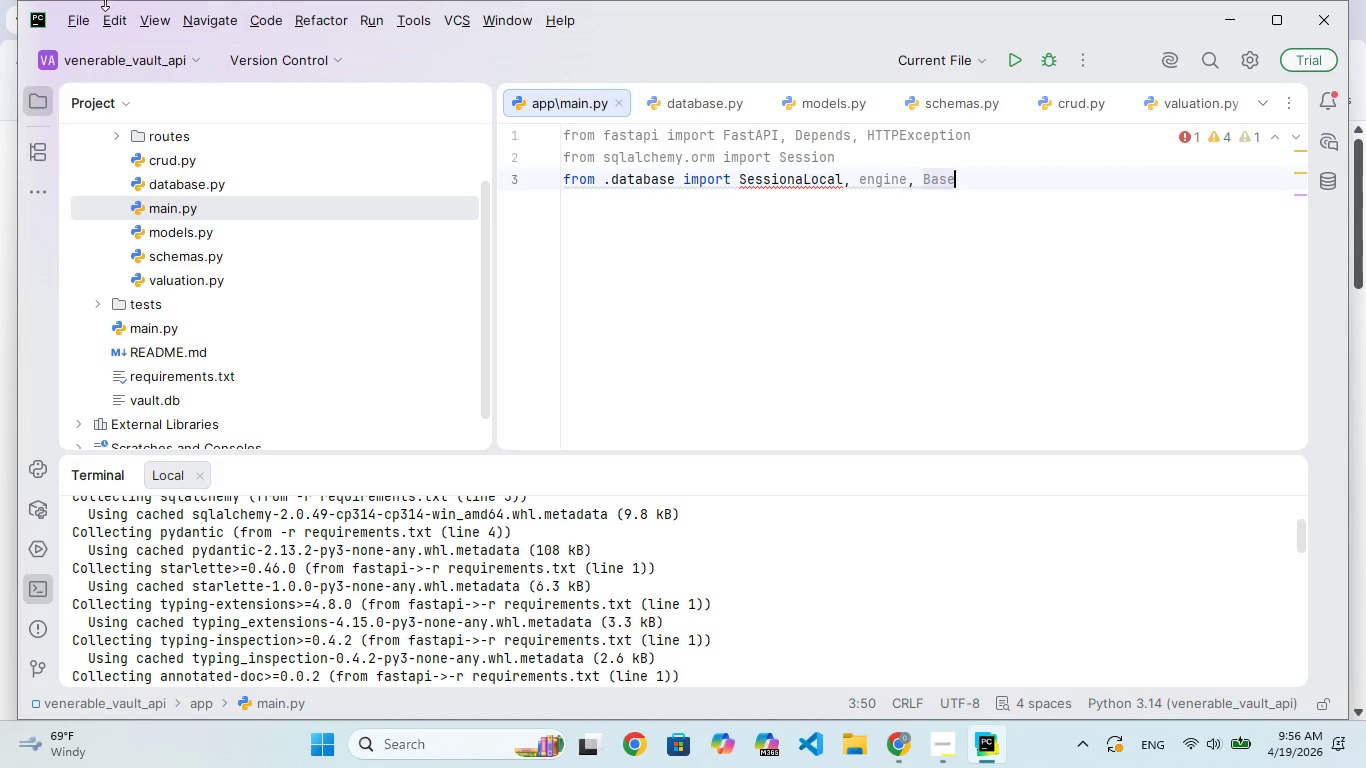 
hold_key(key=ArrowLeft, duration=0.84)
 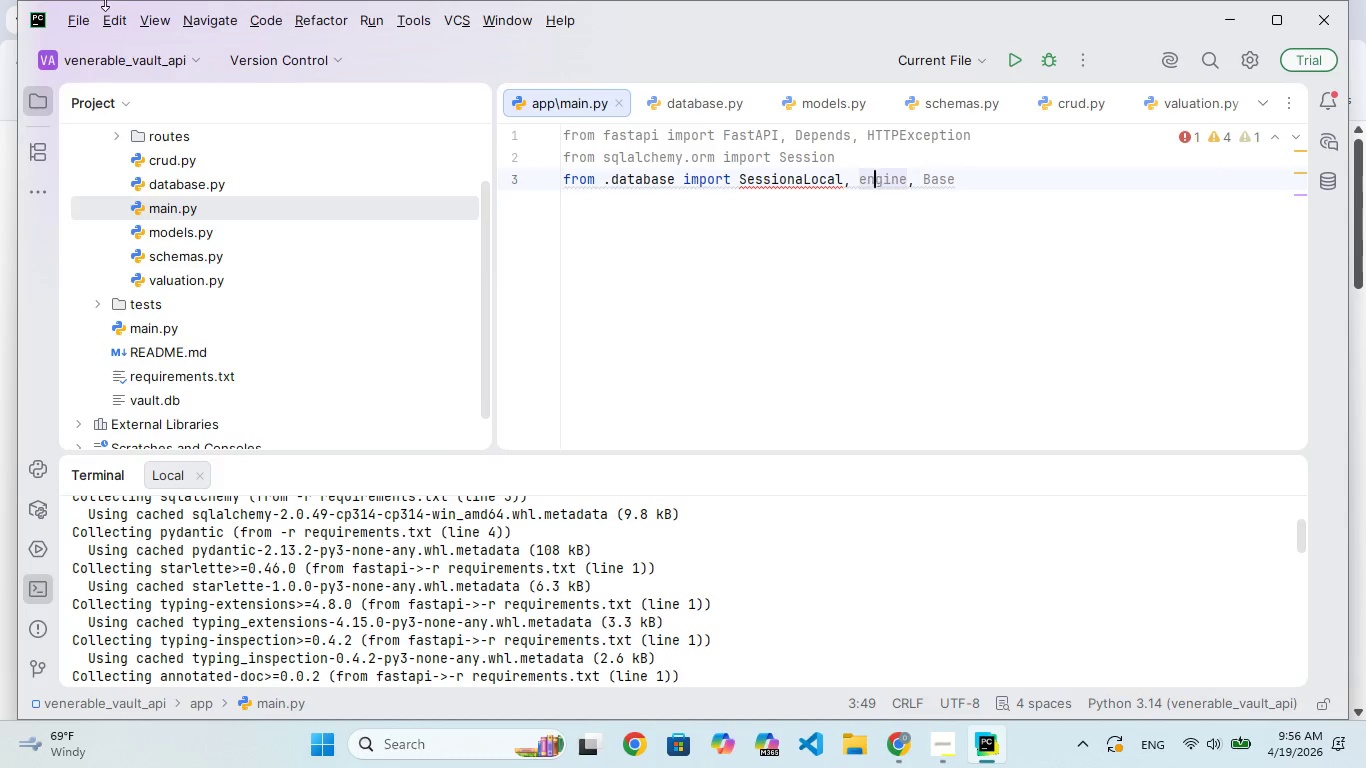 
key(ArrowLeft)
 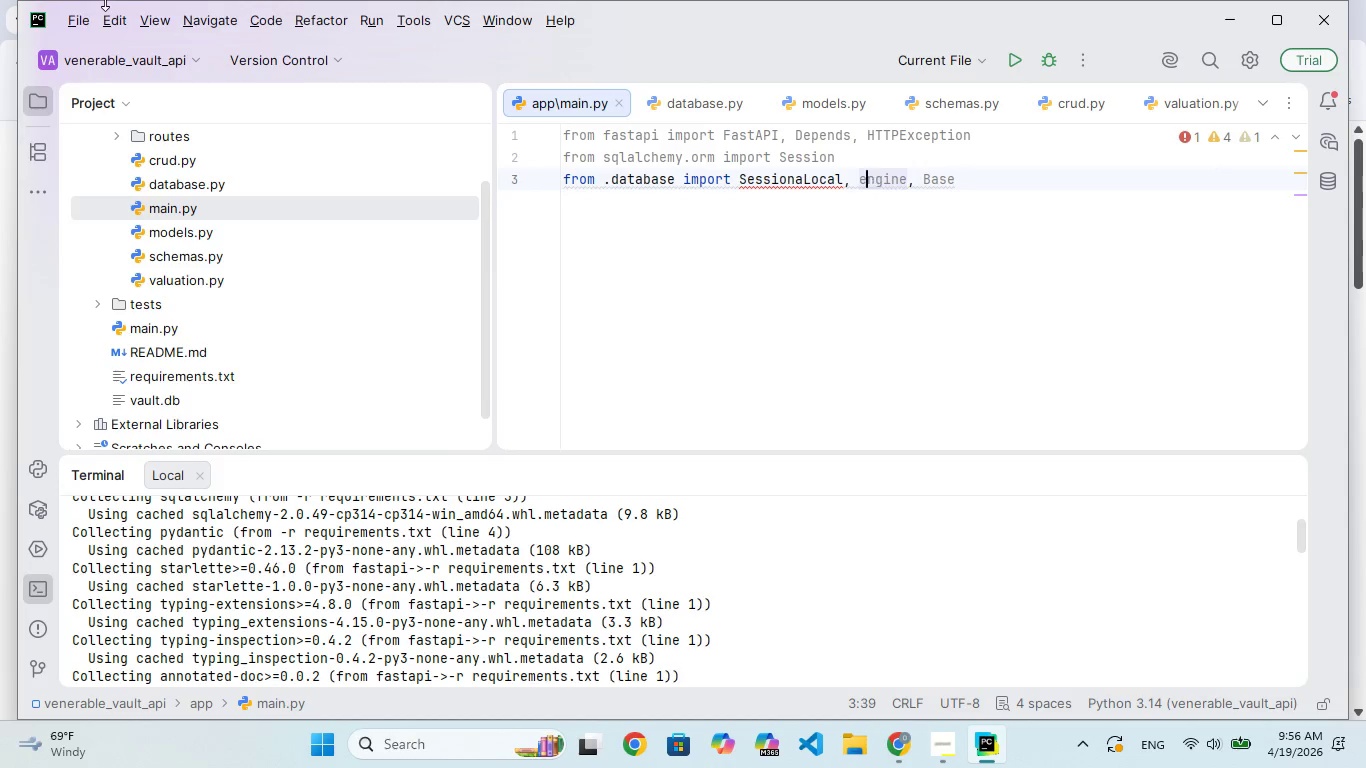 
key(ArrowLeft)
 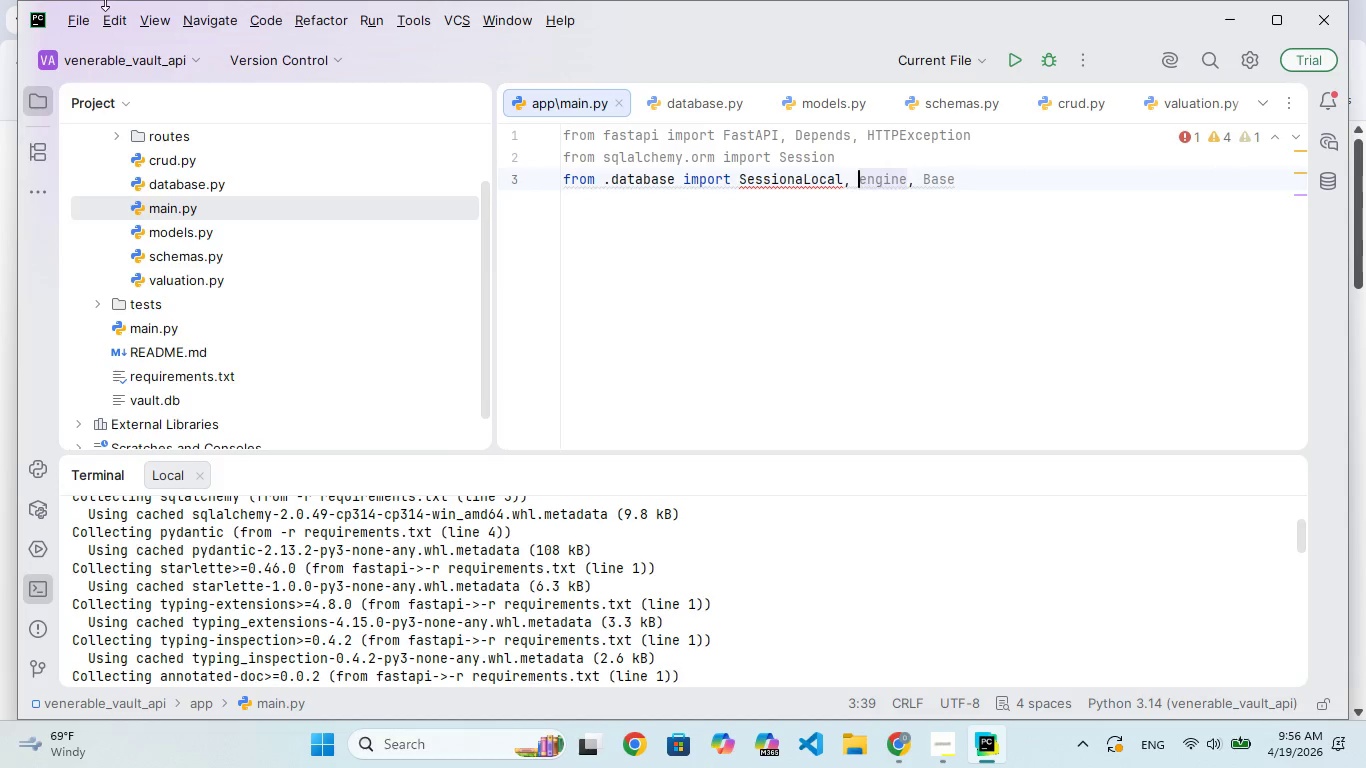 
key(ArrowLeft)
 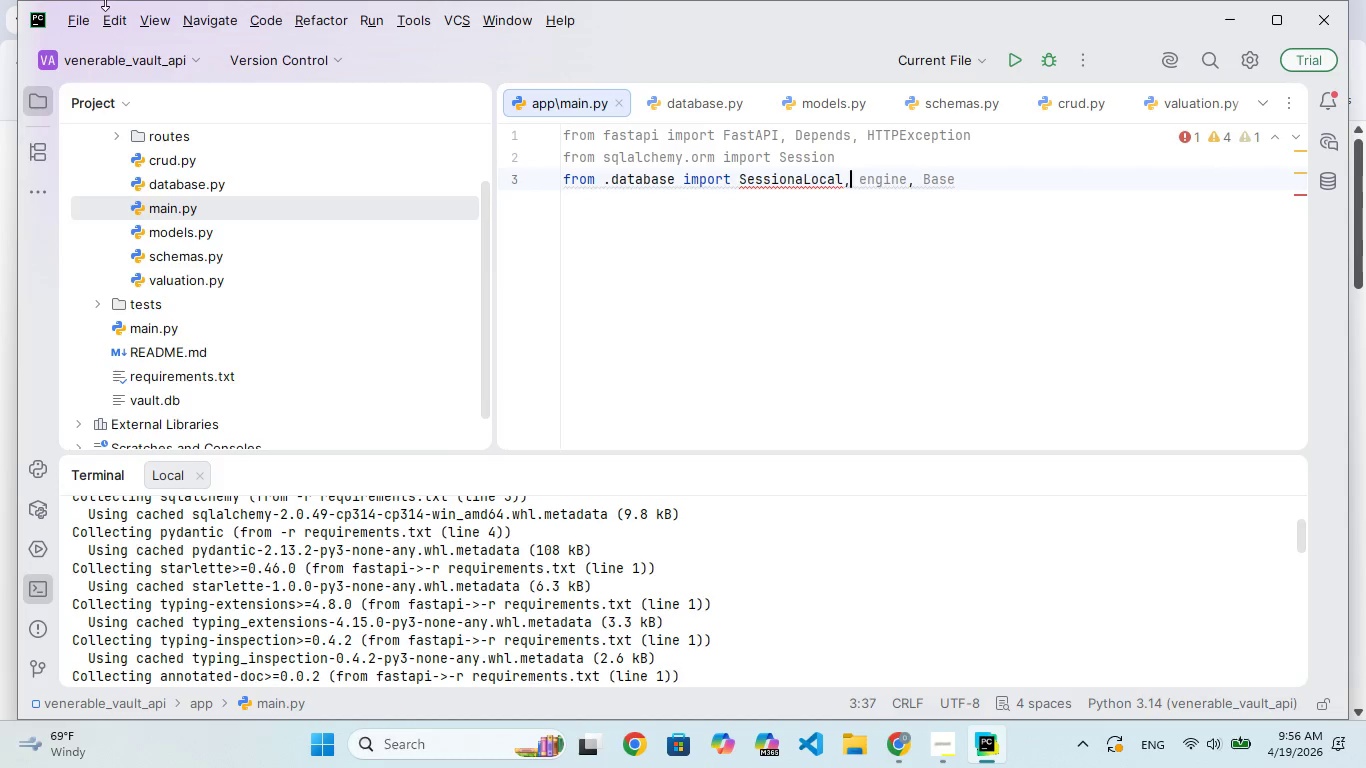 
key(ArrowLeft)
 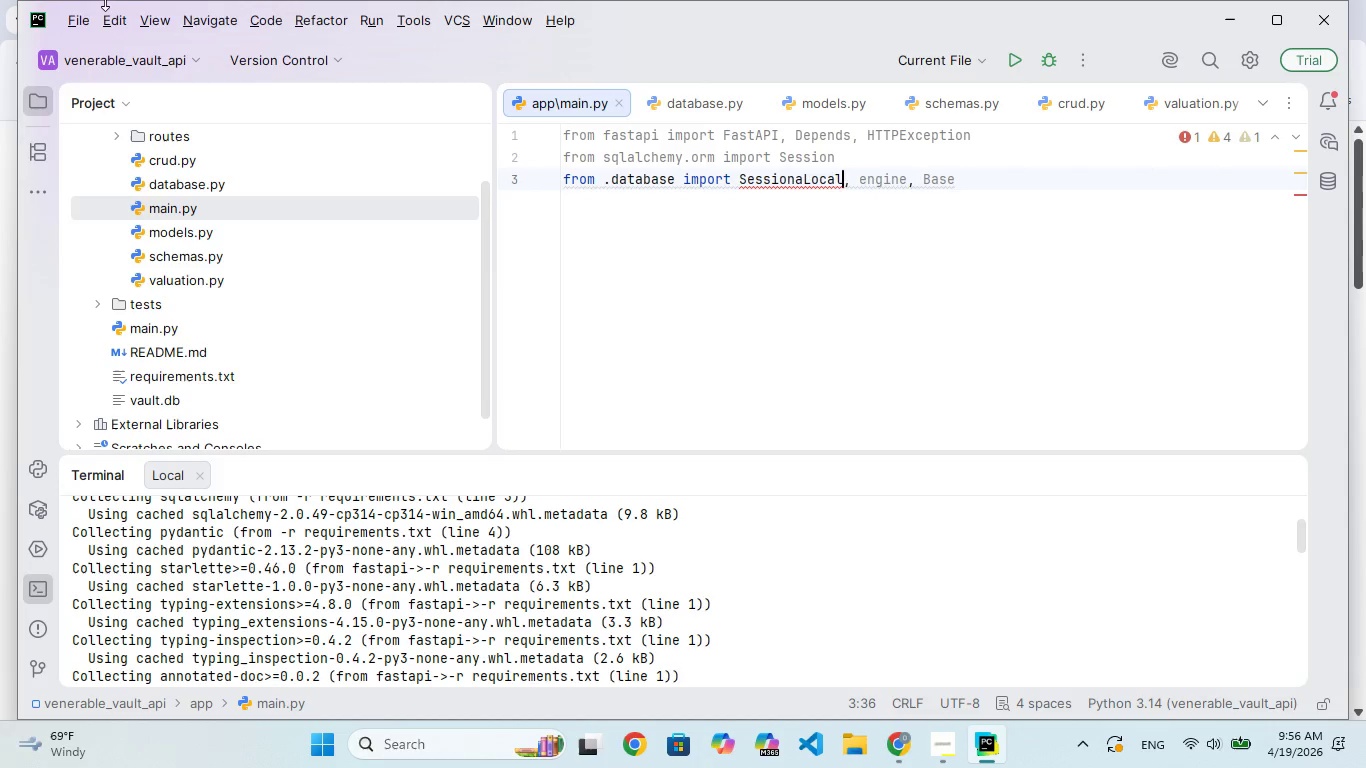 
hold_key(key=Backspace, duration=0.61)
 